 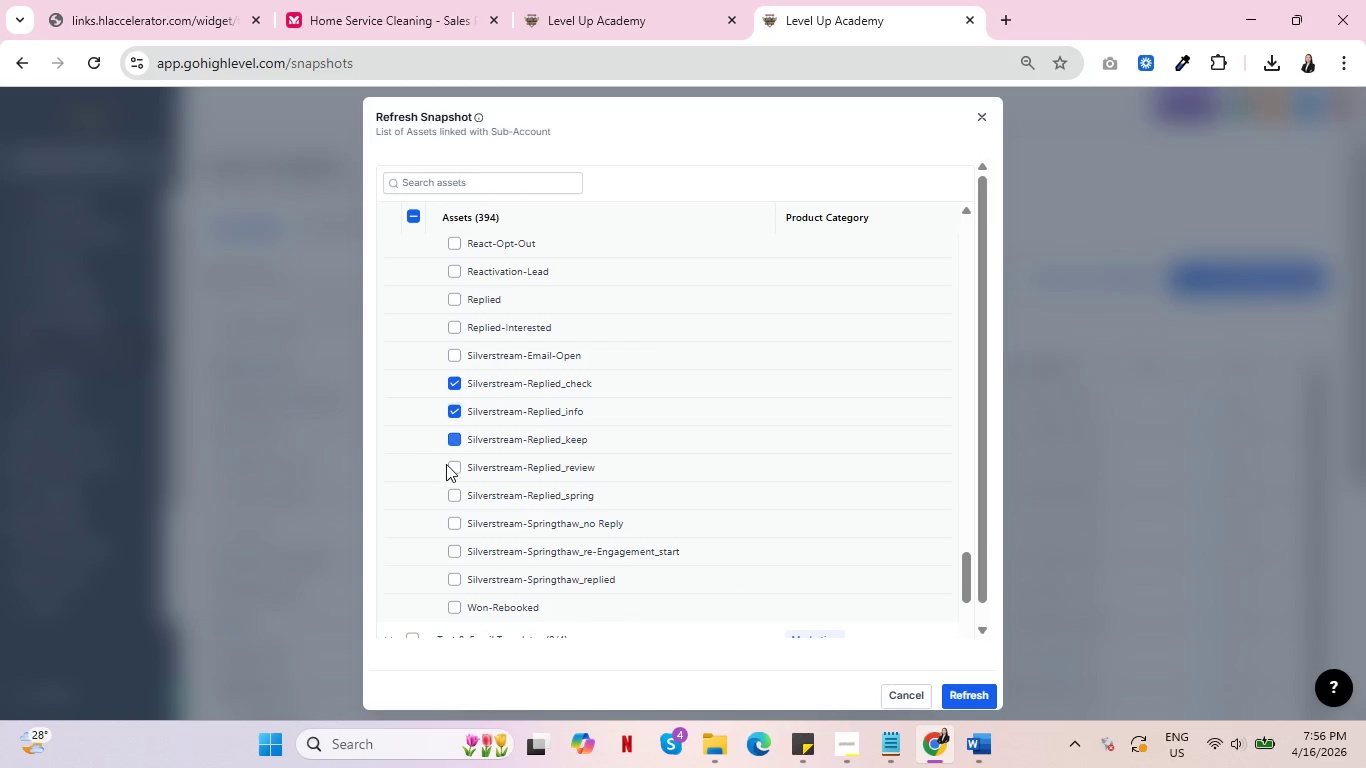 
left_click([458, 467])
 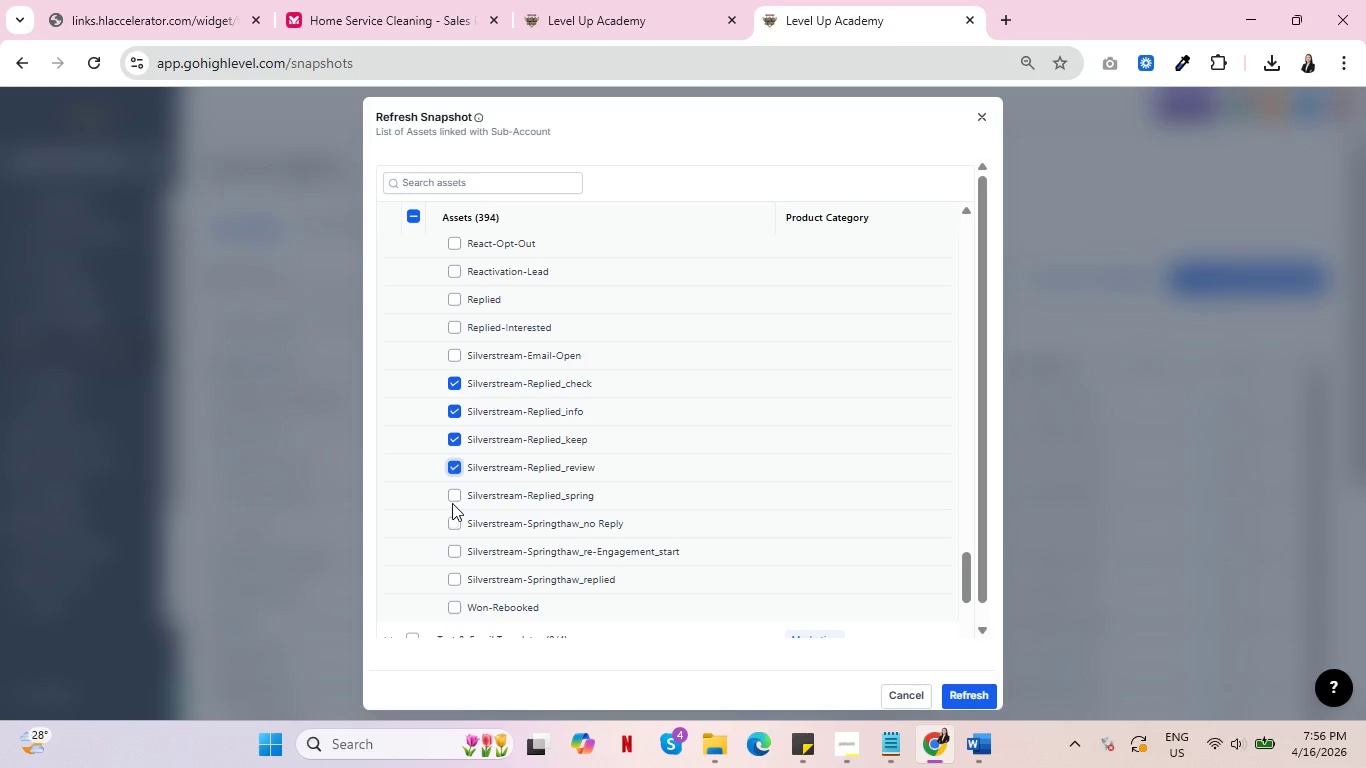 
left_click([454, 494])
 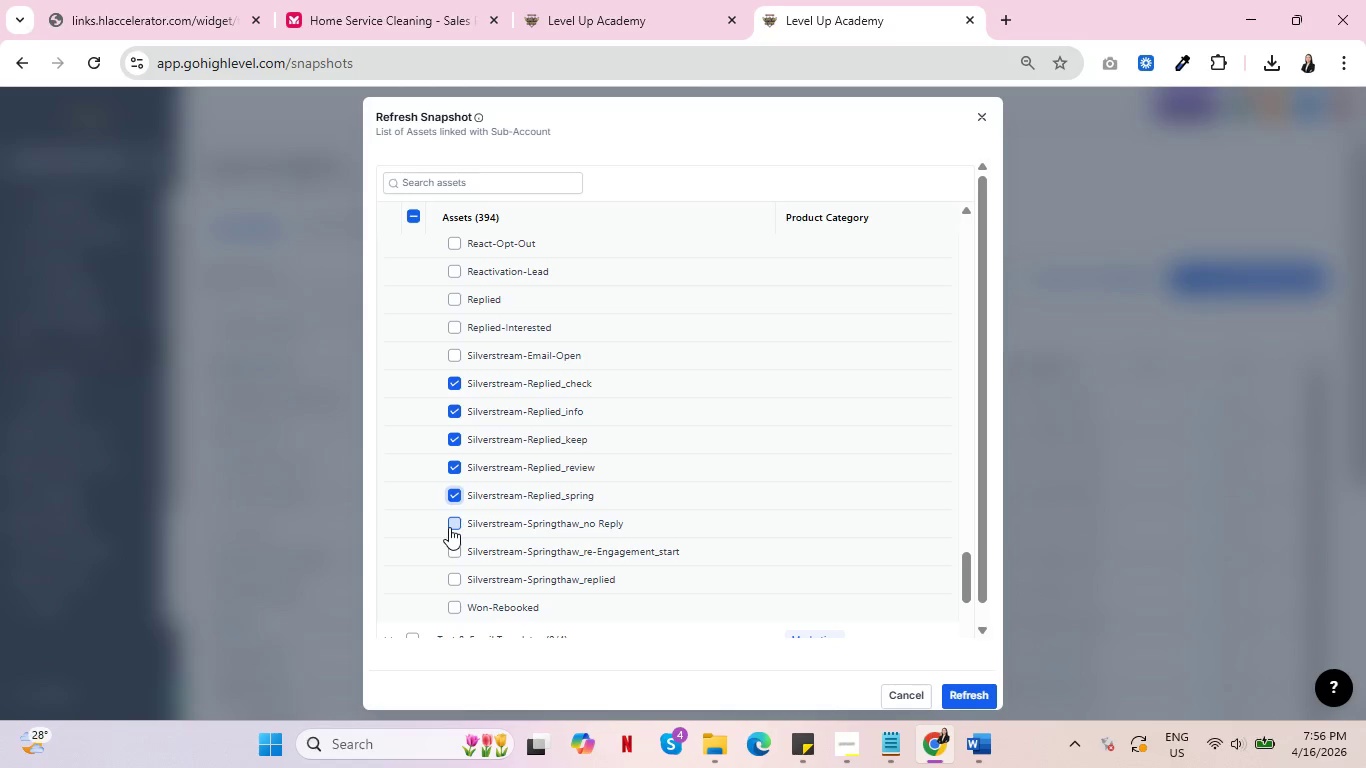 
left_click([458, 527])
 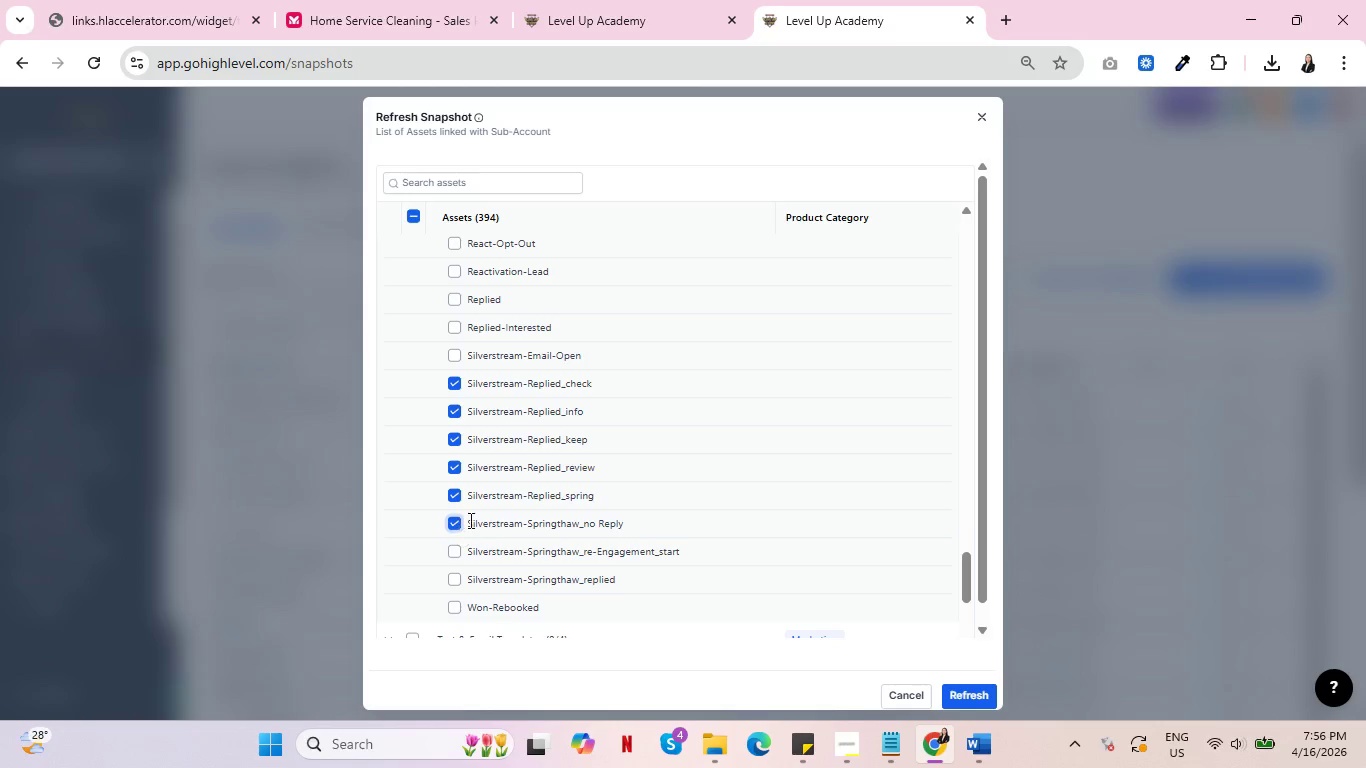 
scroll: coordinate [475, 518], scroll_direction: down, amount: 1.0
 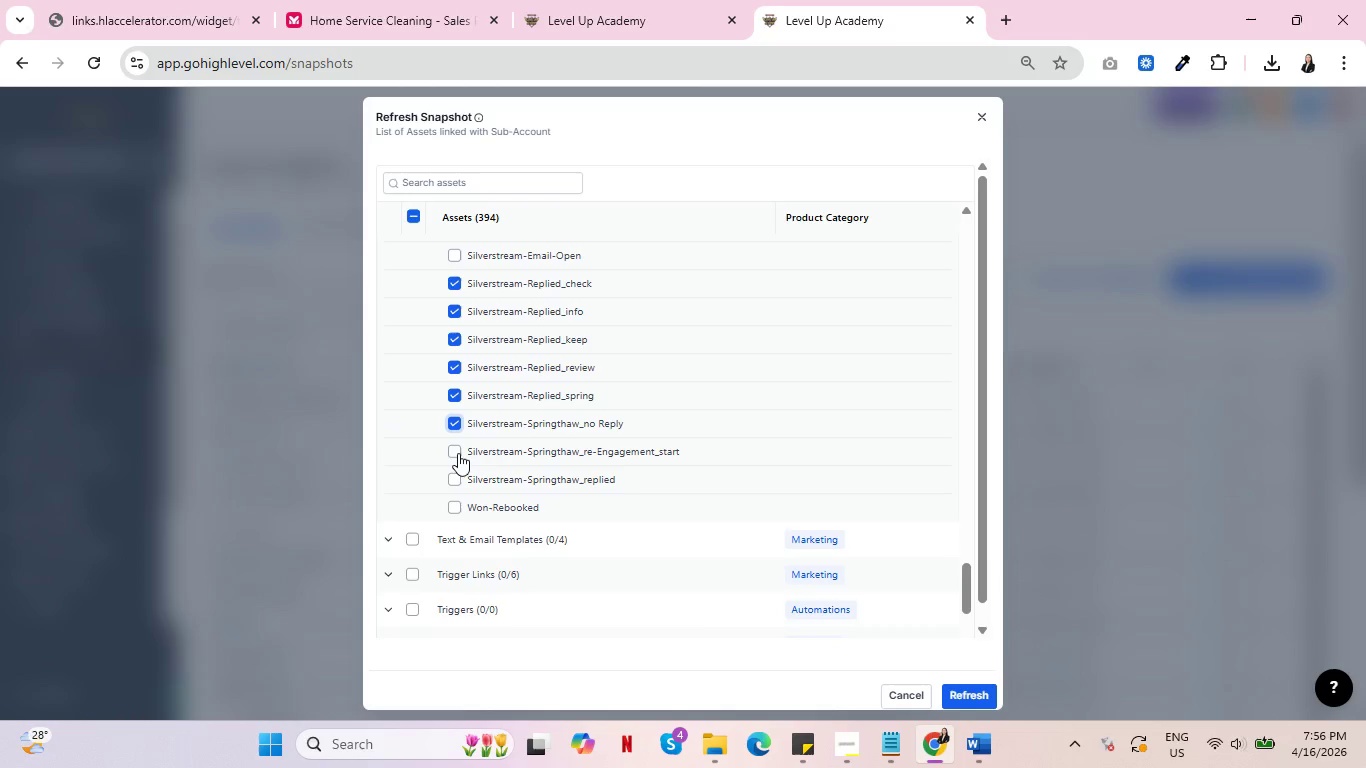 
left_click([458, 453])
 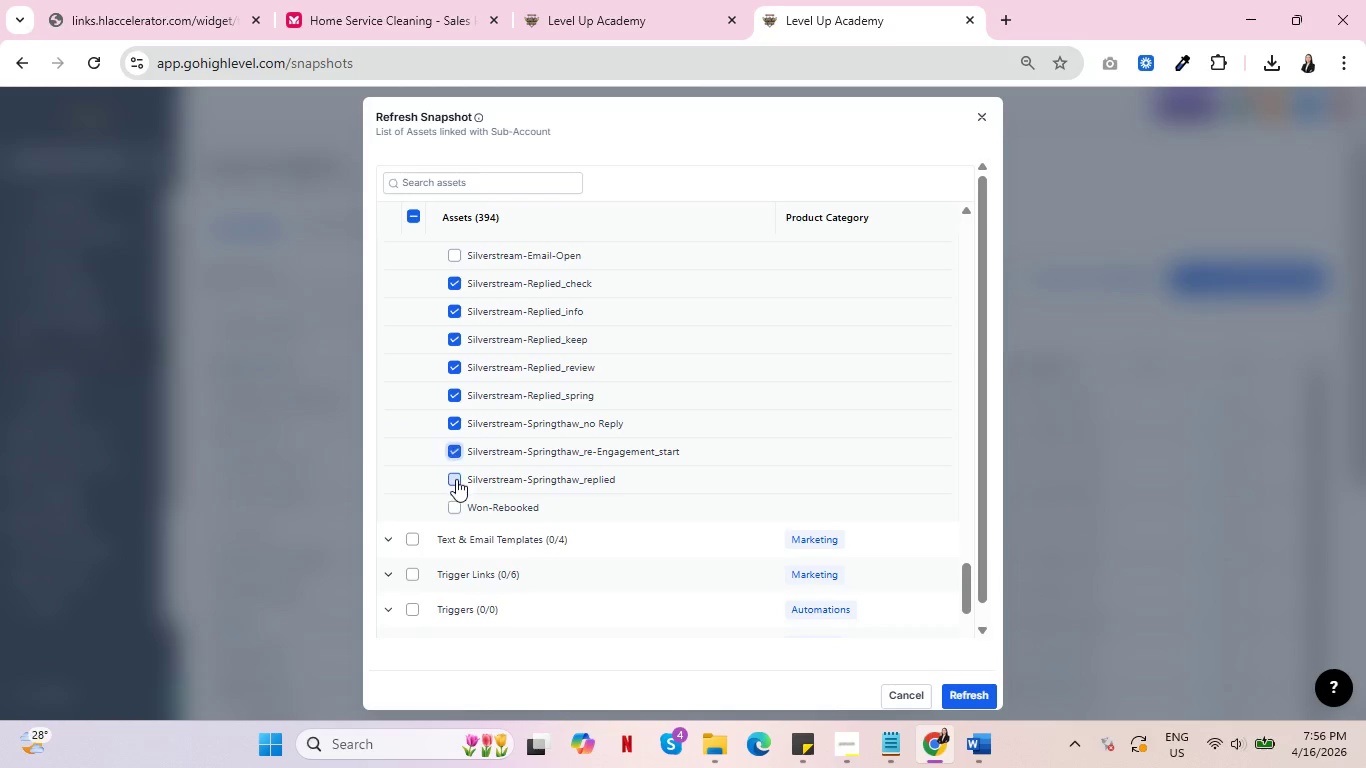 
left_click([456, 479])
 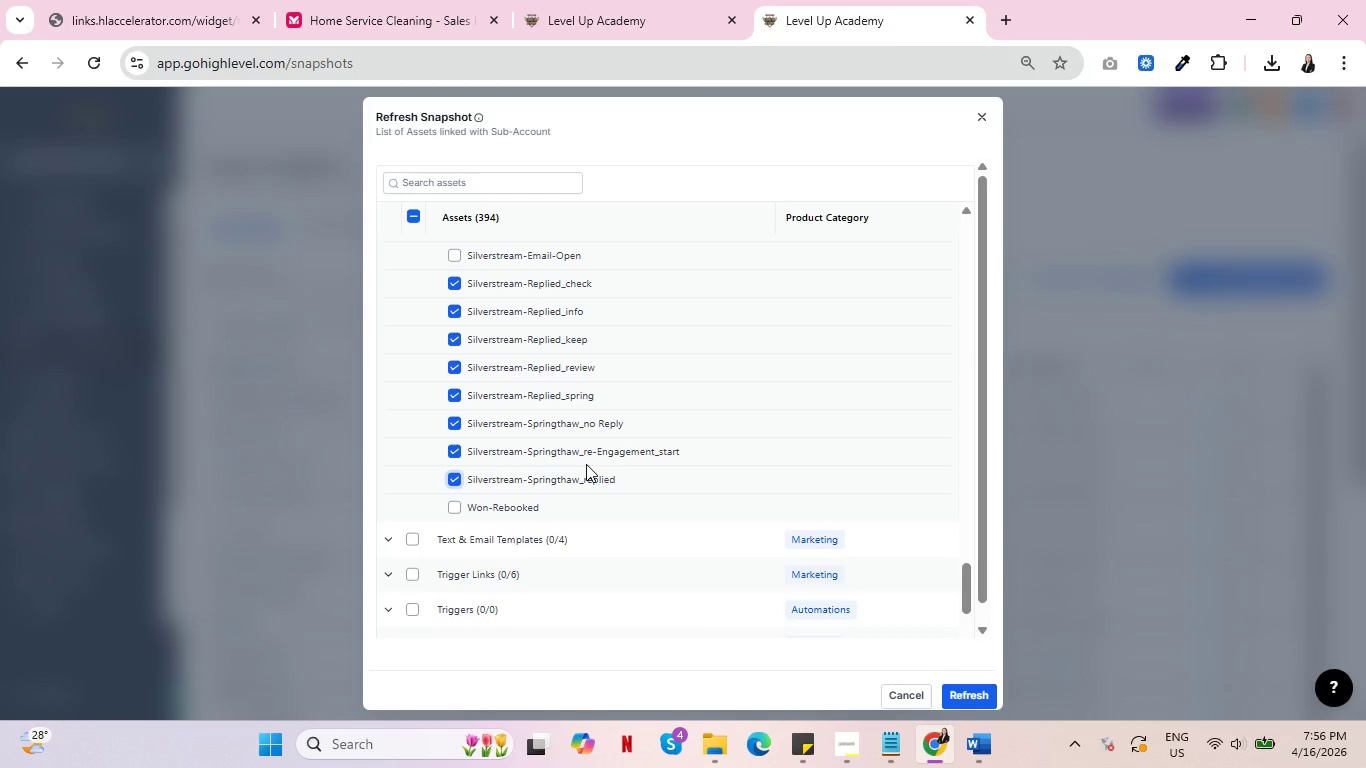 
wait(5.58)
 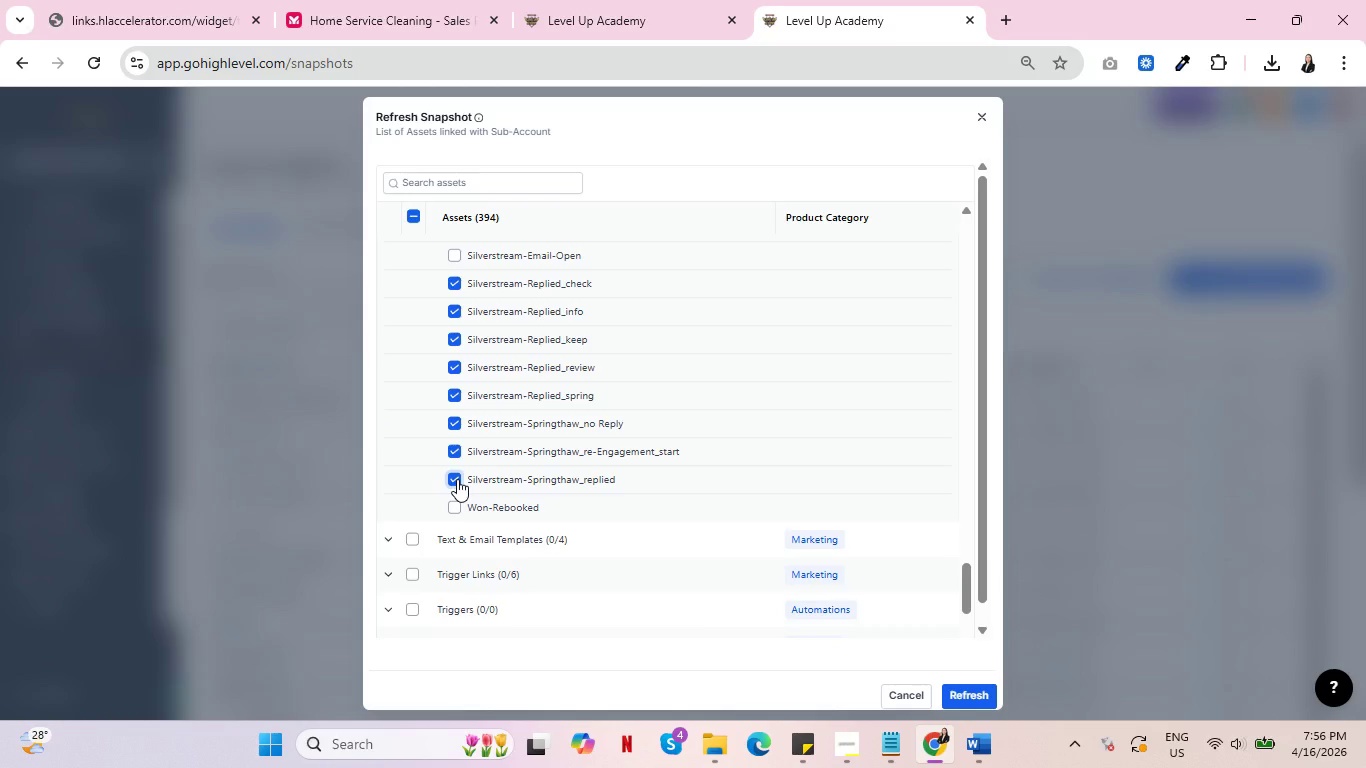 
scroll: coordinate [592, 456], scroll_direction: up, amount: 2.0
 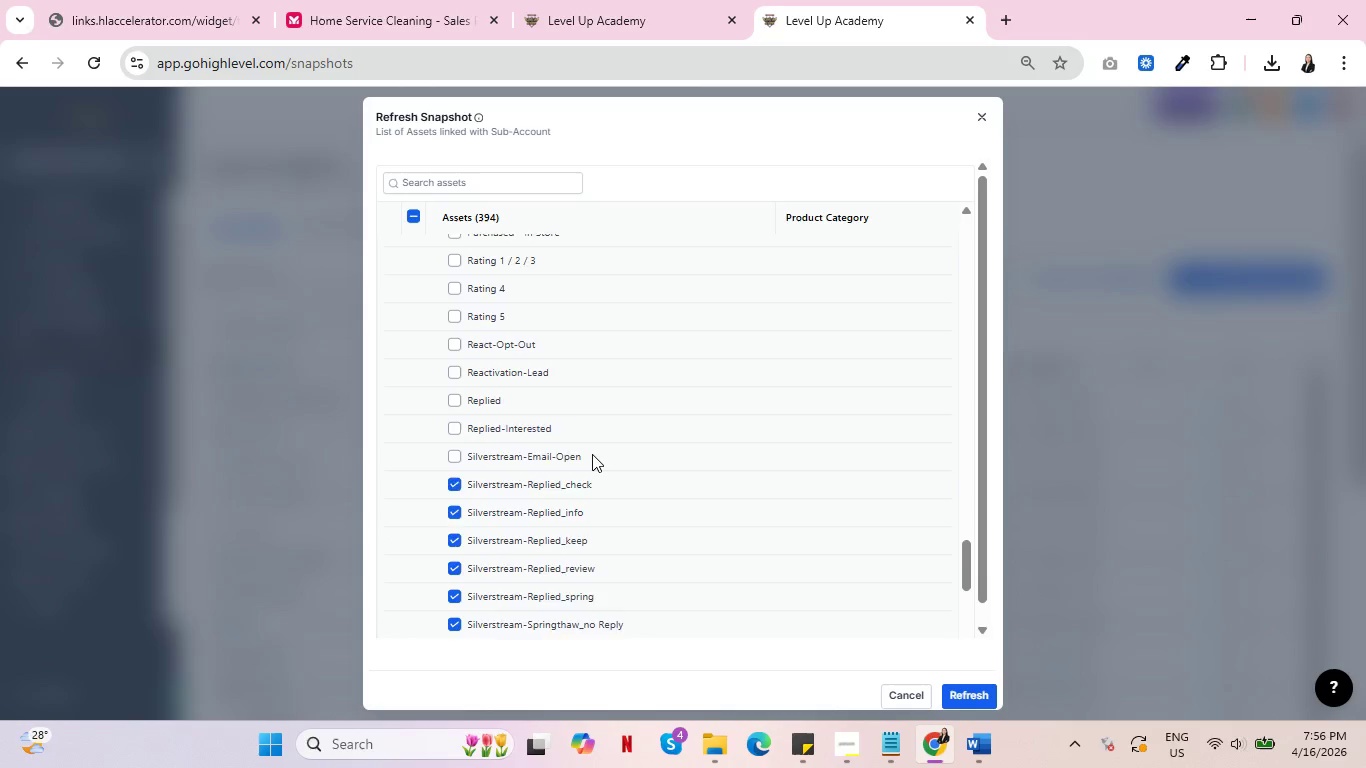 
scroll: coordinate [594, 462], scroll_direction: down, amount: 5.0
 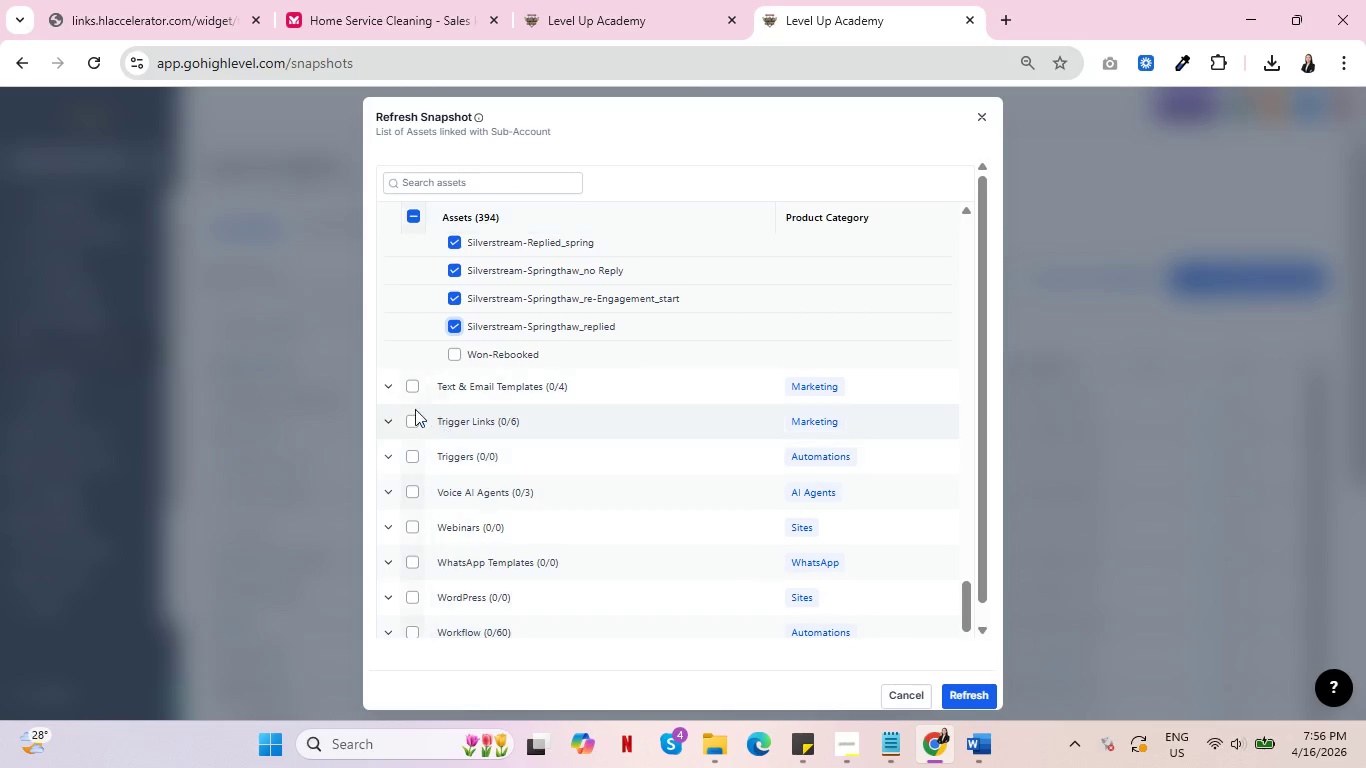 
left_click([385, 386])
 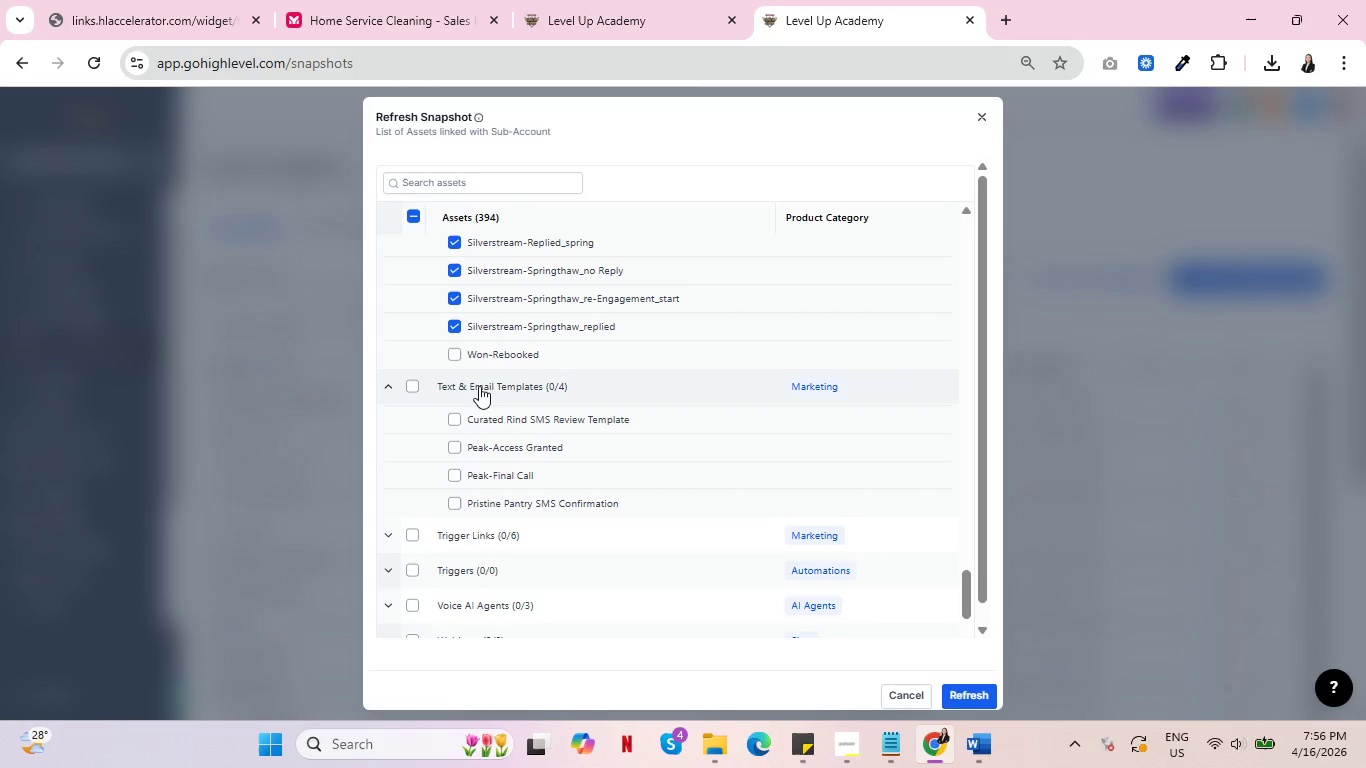 
scroll: coordinate [435, 413], scroll_direction: down, amount: 2.0
 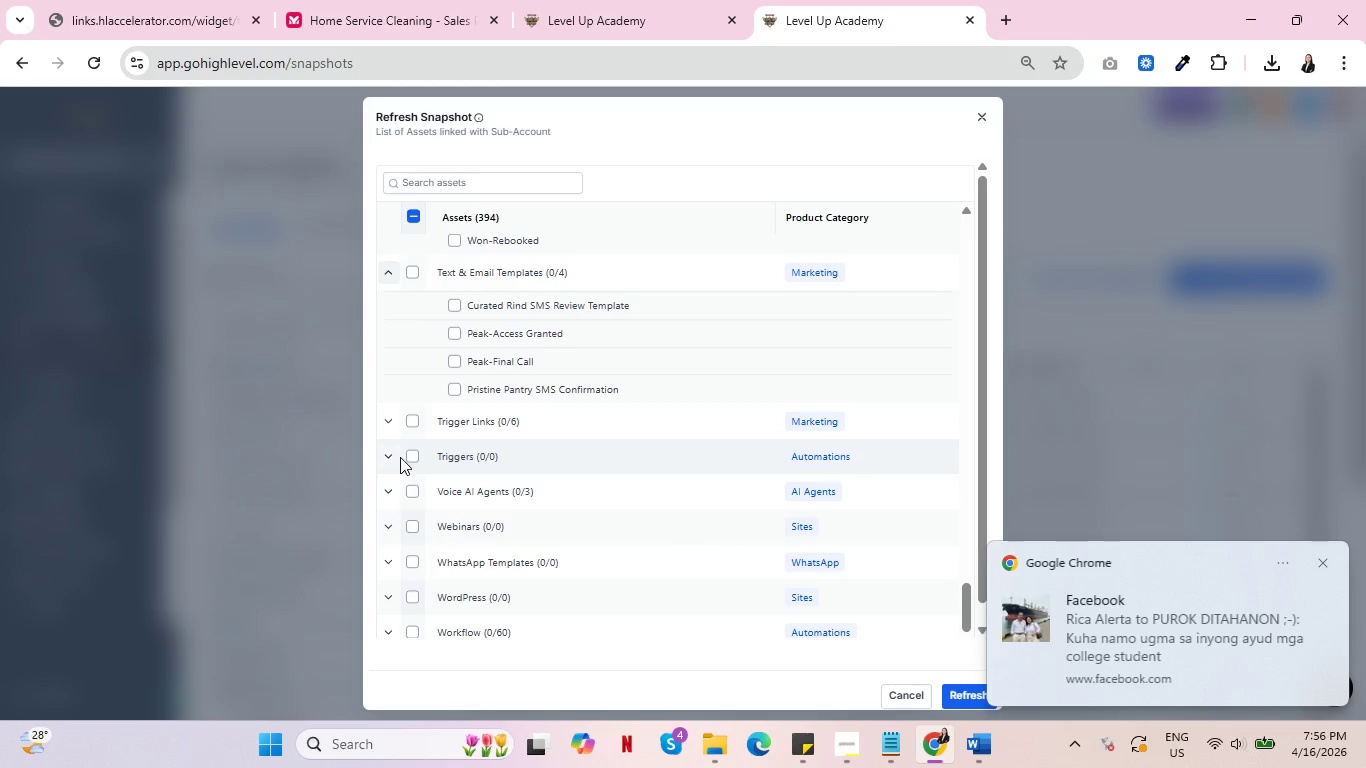 
wait(10.59)
 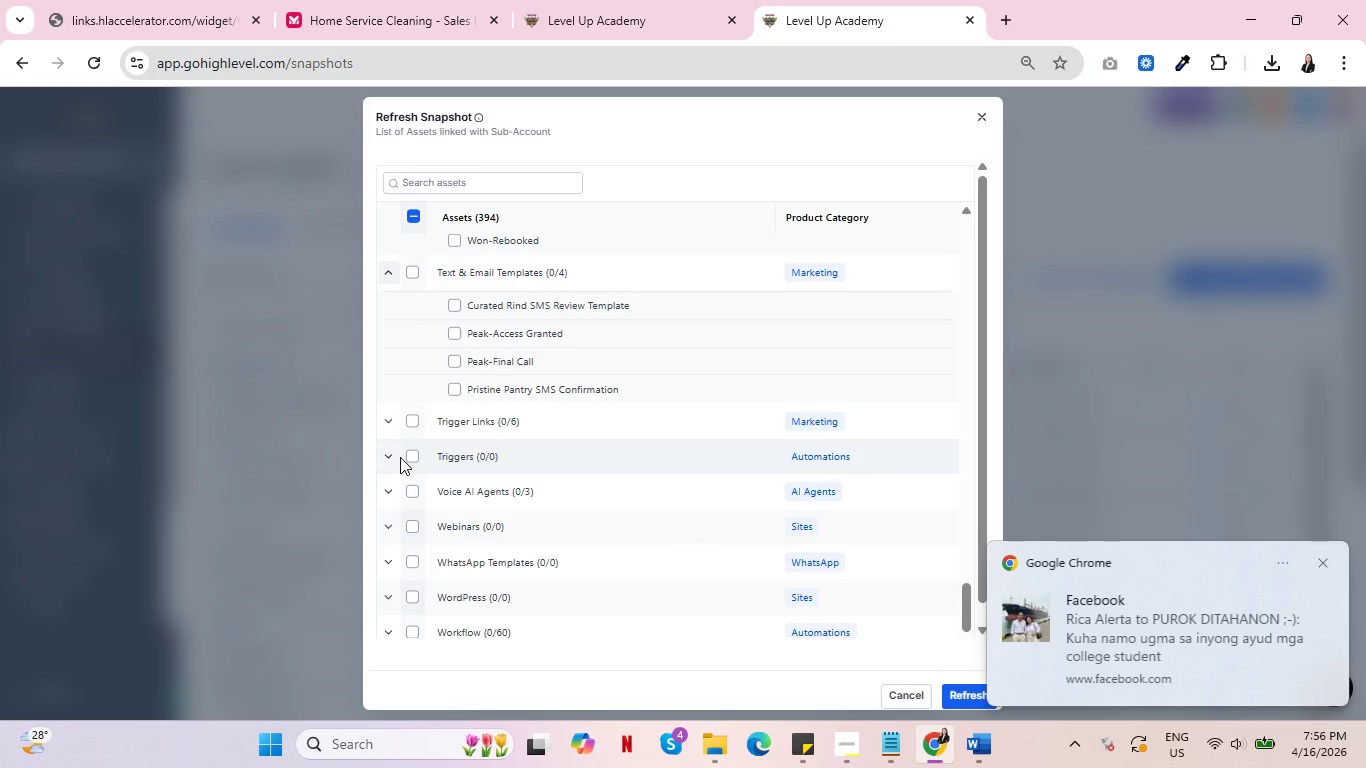 
scroll: coordinate [428, 529], scroll_direction: down, amount: 2.0
 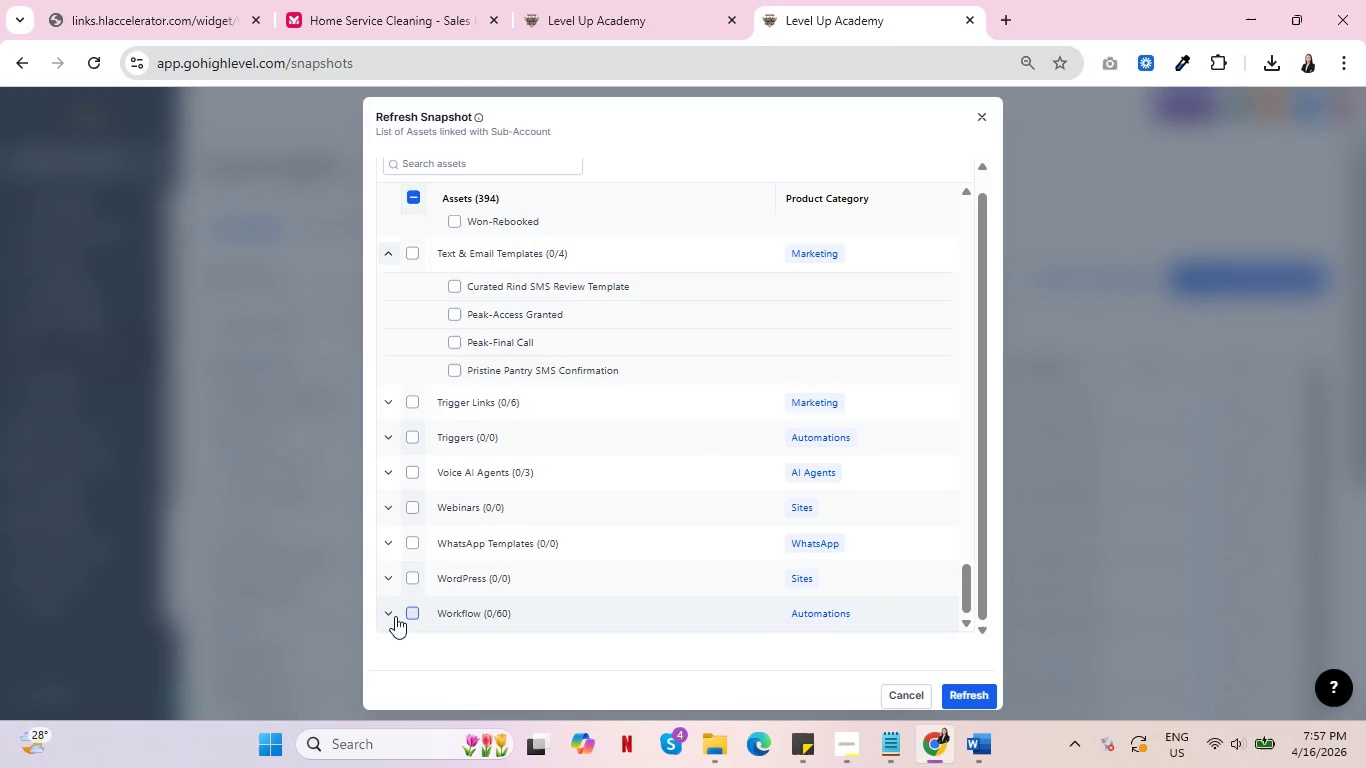 
left_click([389, 611])
 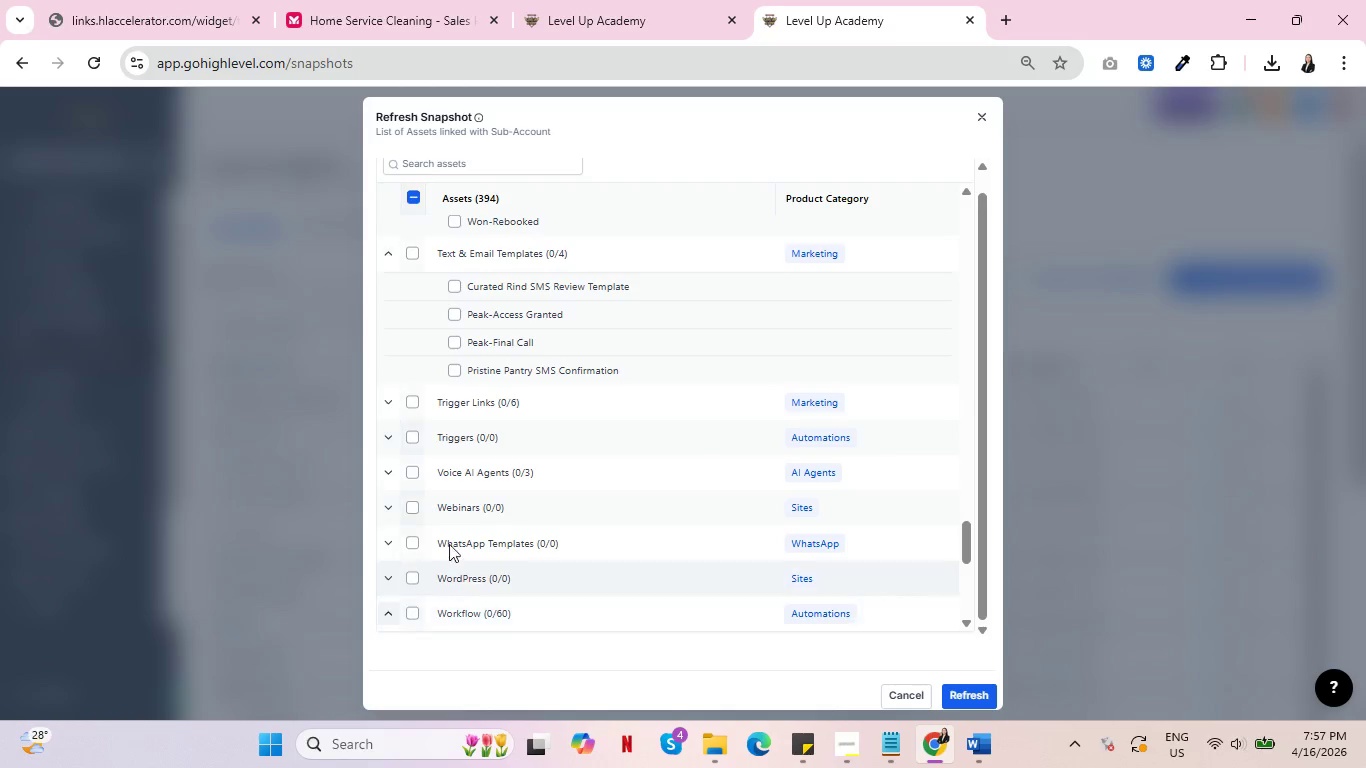 
scroll: coordinate [514, 546], scroll_direction: down, amount: 9.0
 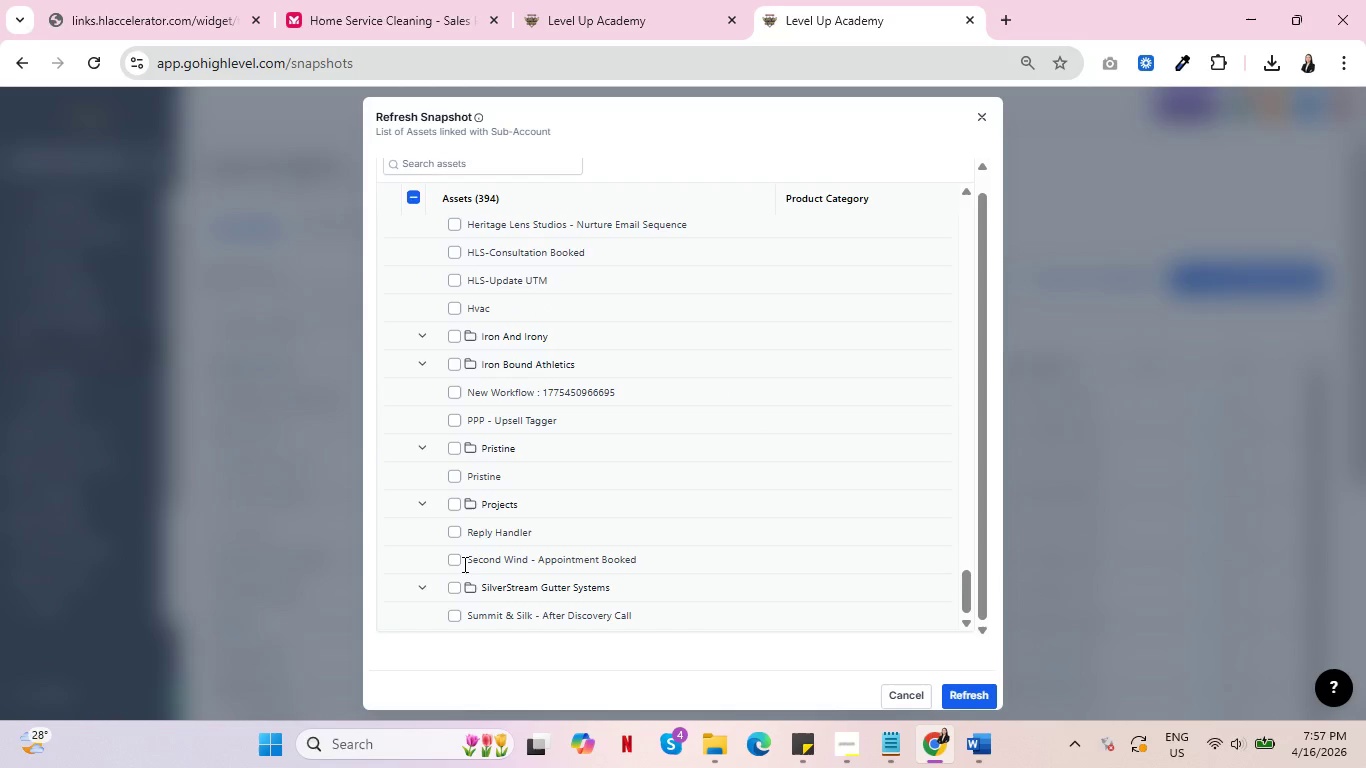 
left_click([422, 587])
 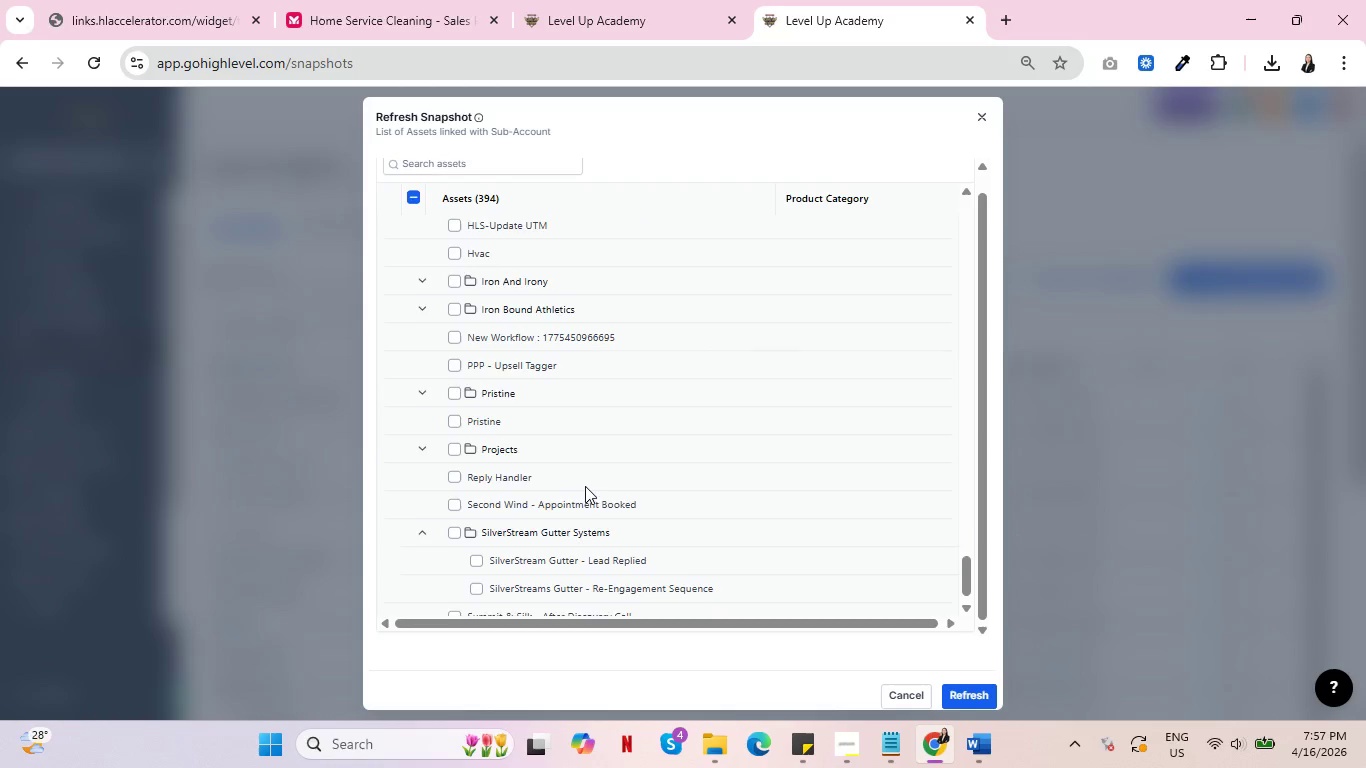 
scroll: coordinate [585, 486], scroll_direction: down, amount: 2.0
 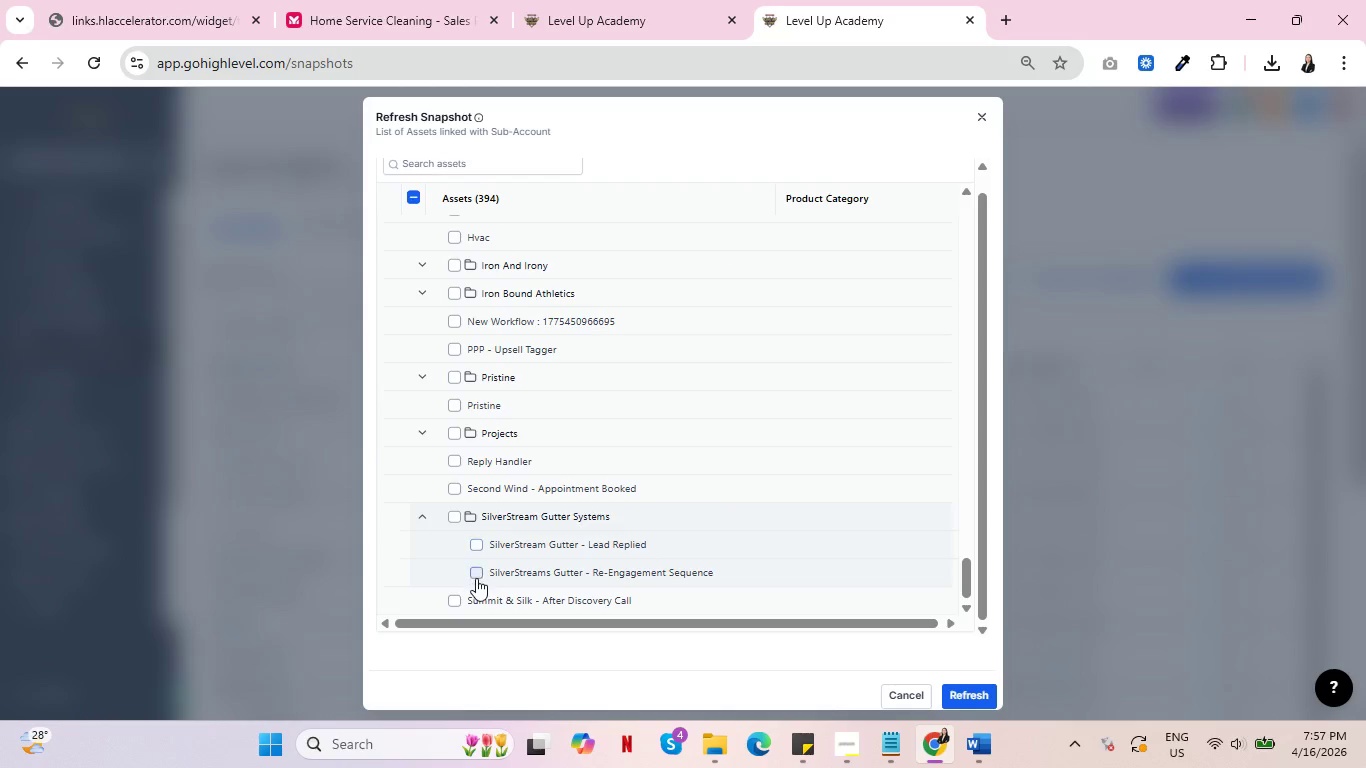 
left_click([476, 578])
 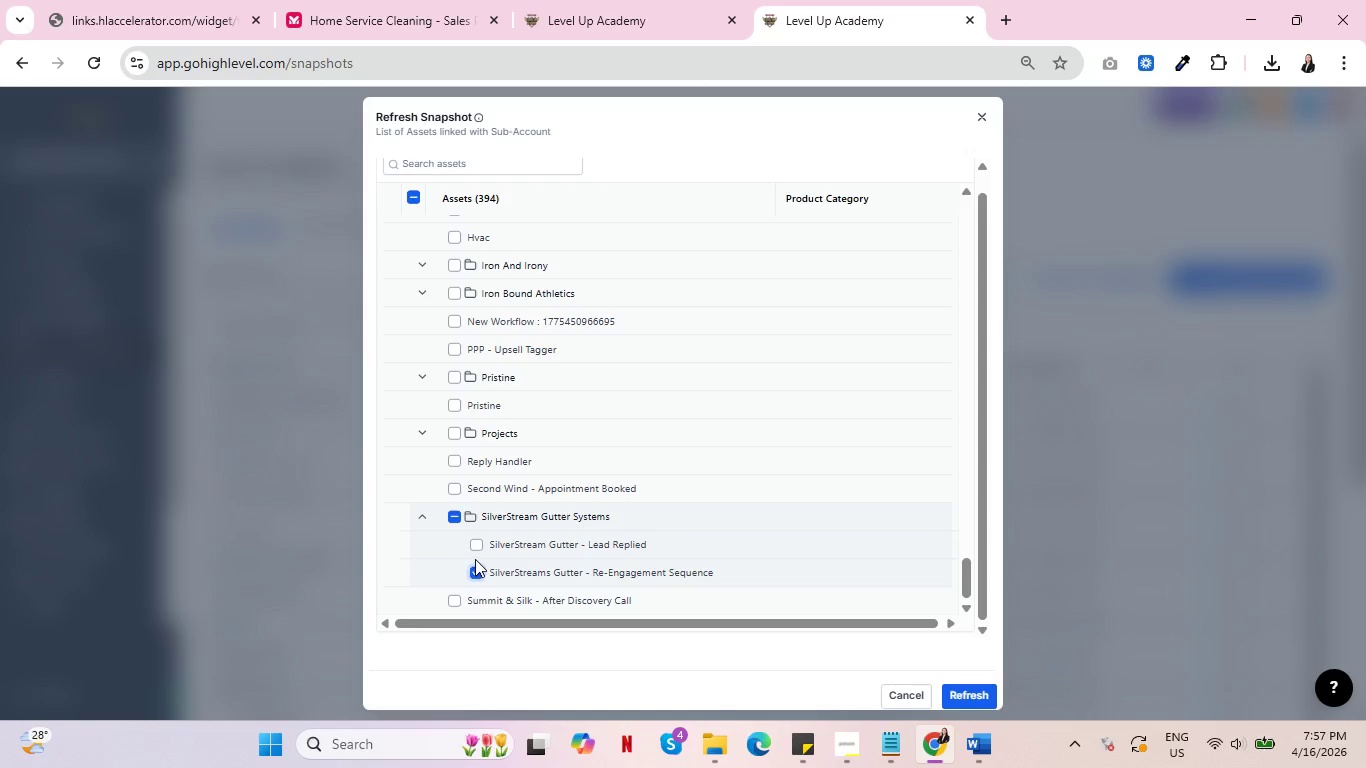 
left_click([475, 548])
 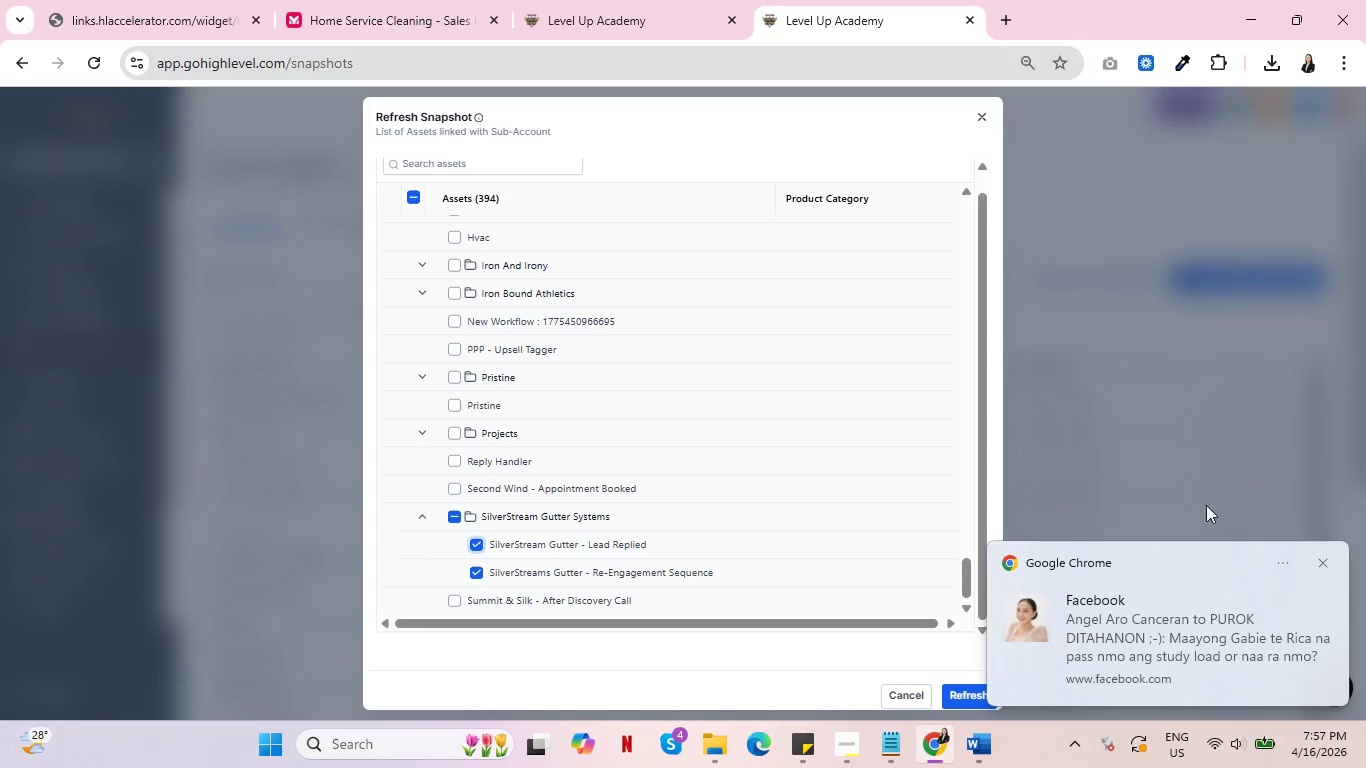 
wait(6.19)
 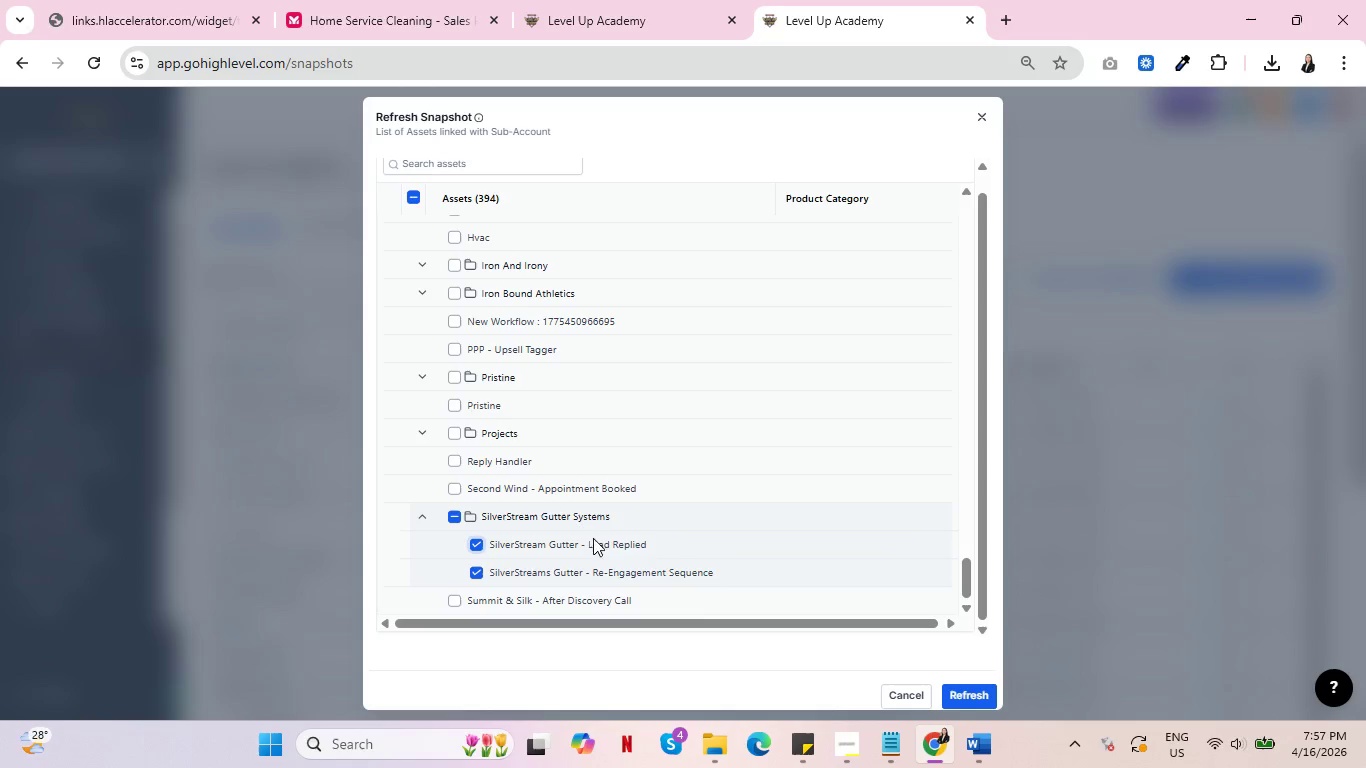 
left_click([1326, 559])
 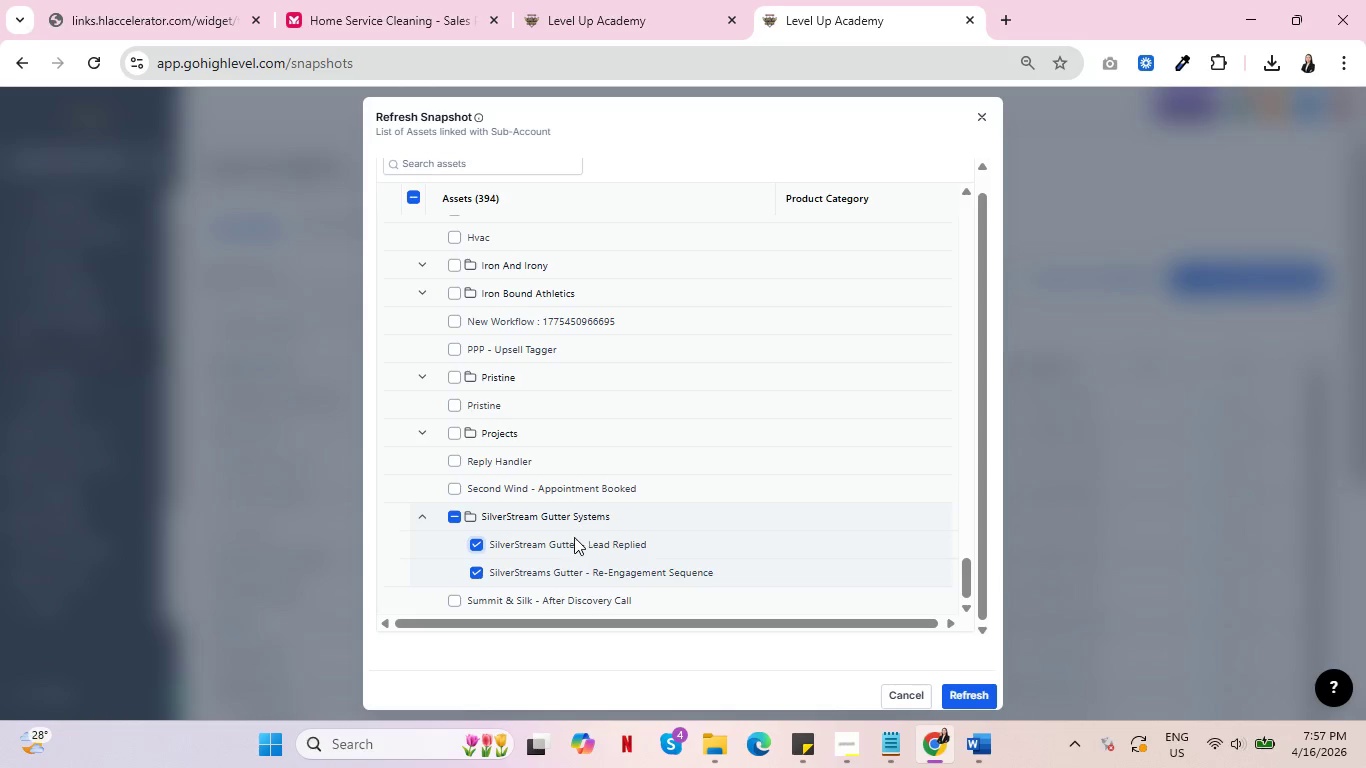 
scroll: coordinate [580, 486], scroll_direction: up, amount: 5.0
 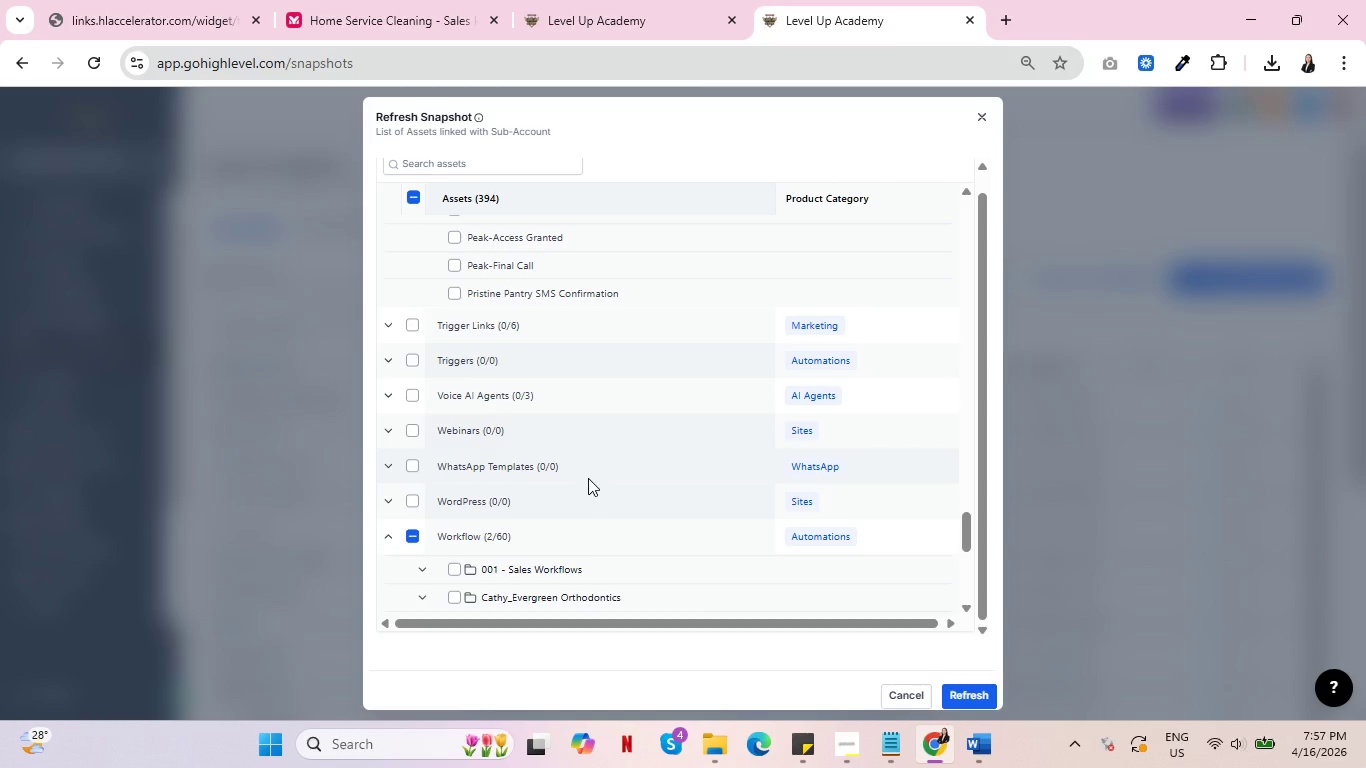 
wait(16.09)
 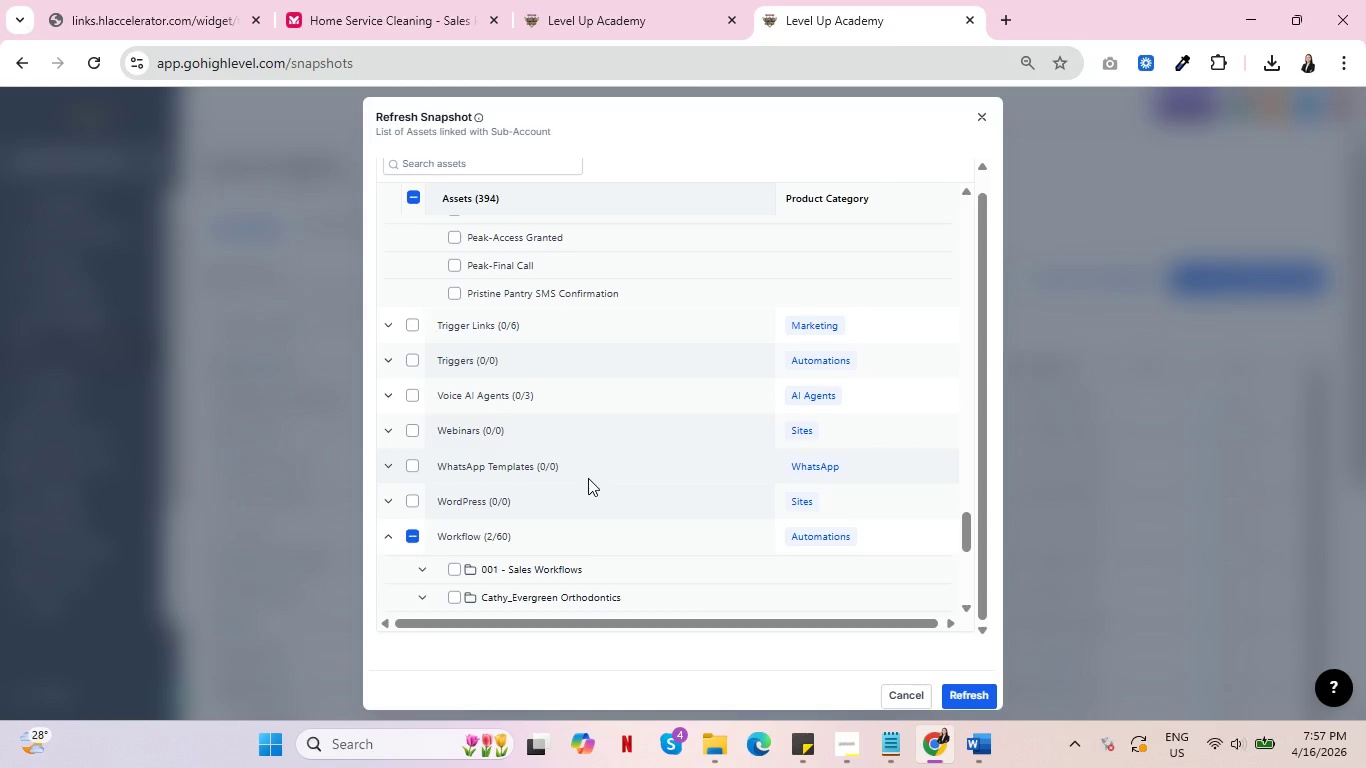 
left_click([1325, 564])
 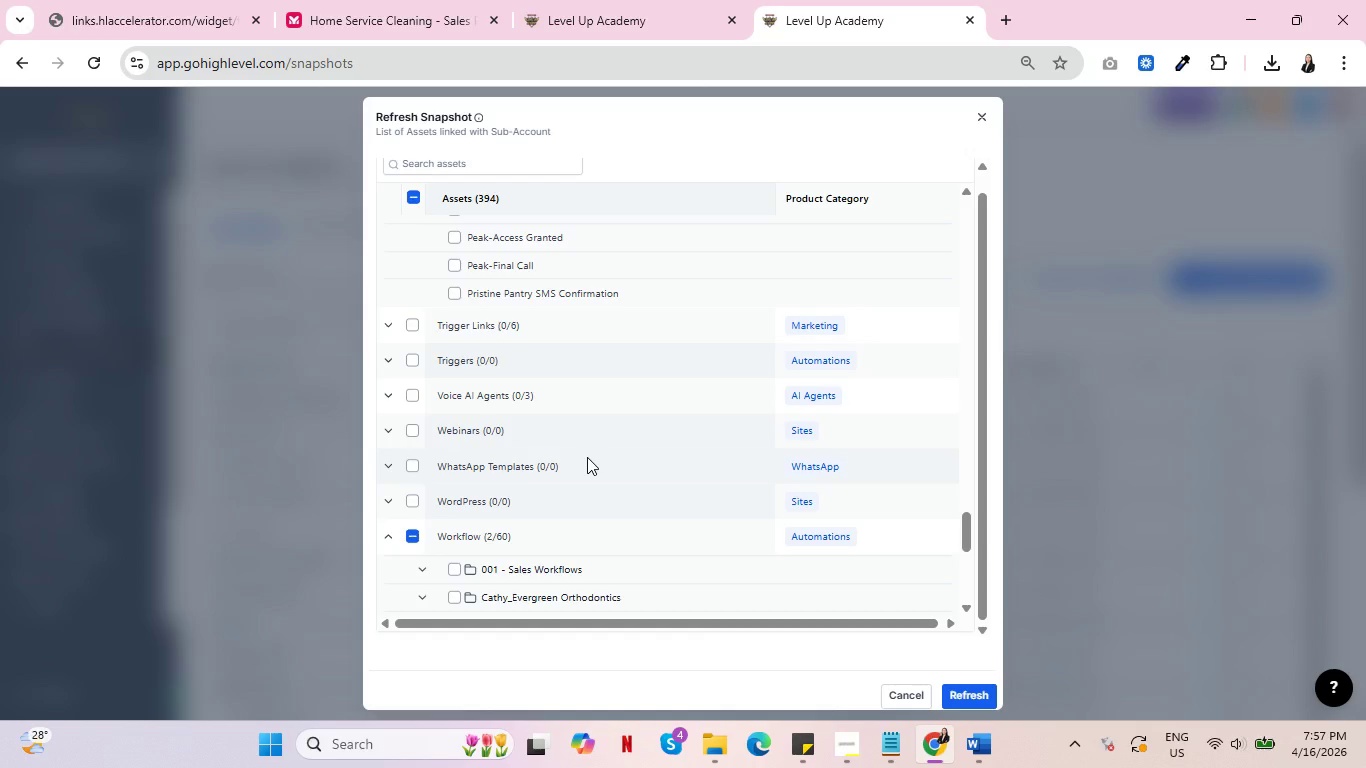 
wait(15.41)
 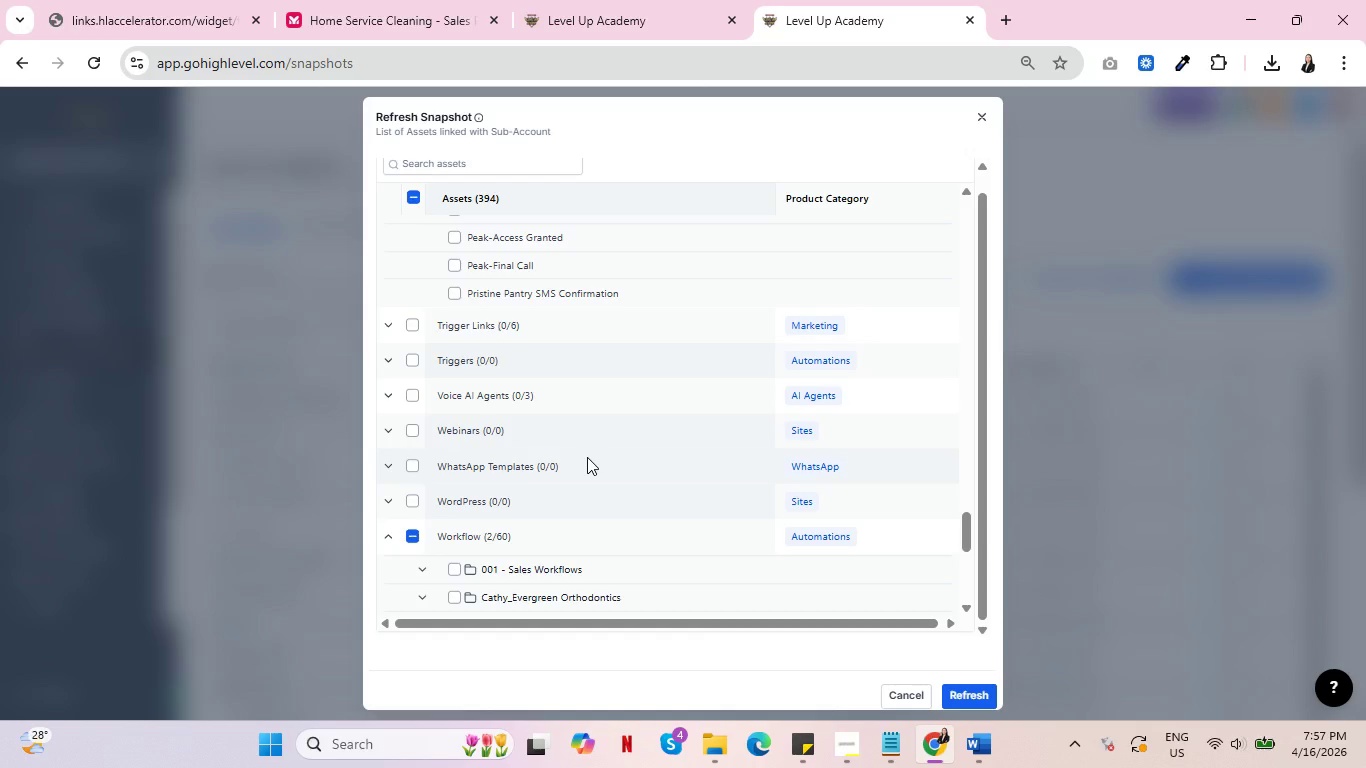 
scroll: coordinate [480, 389], scroll_direction: up, amount: 14.0
 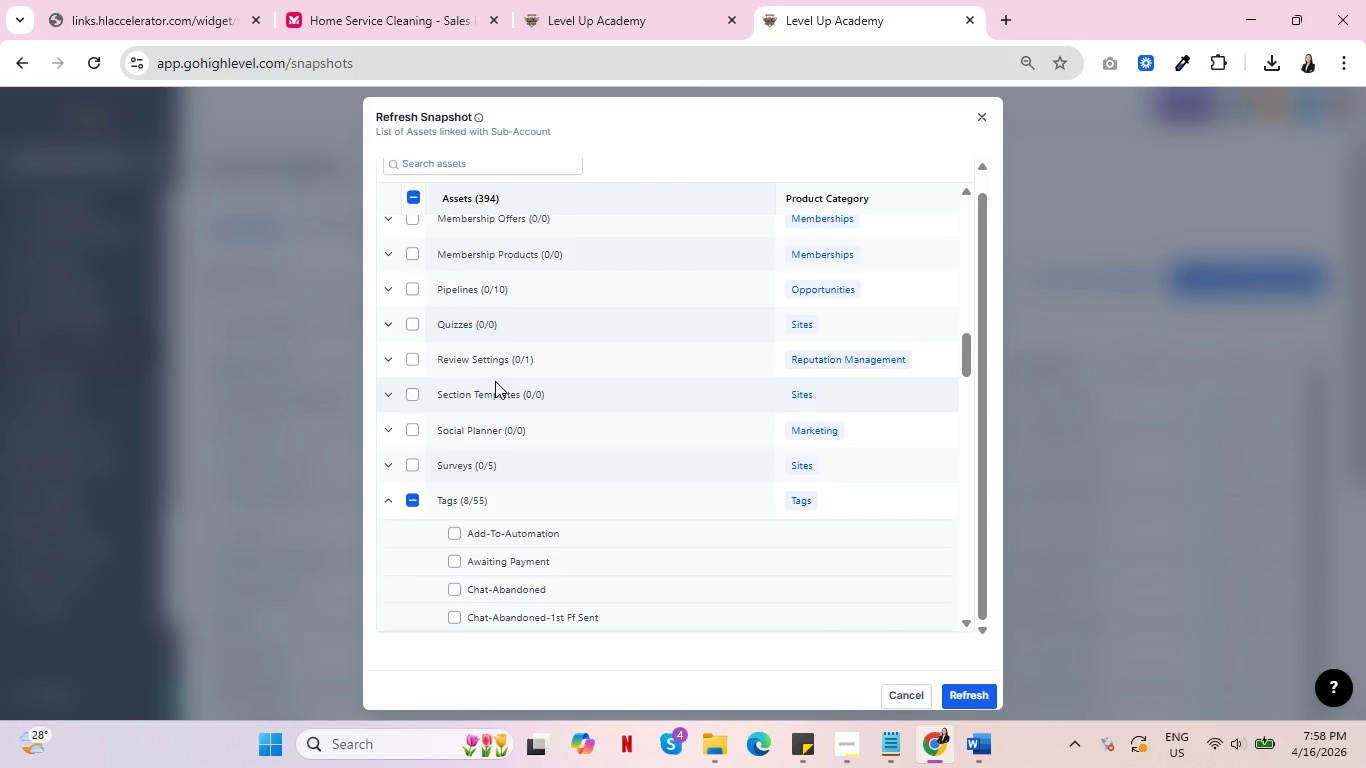 
wait(18.99)
 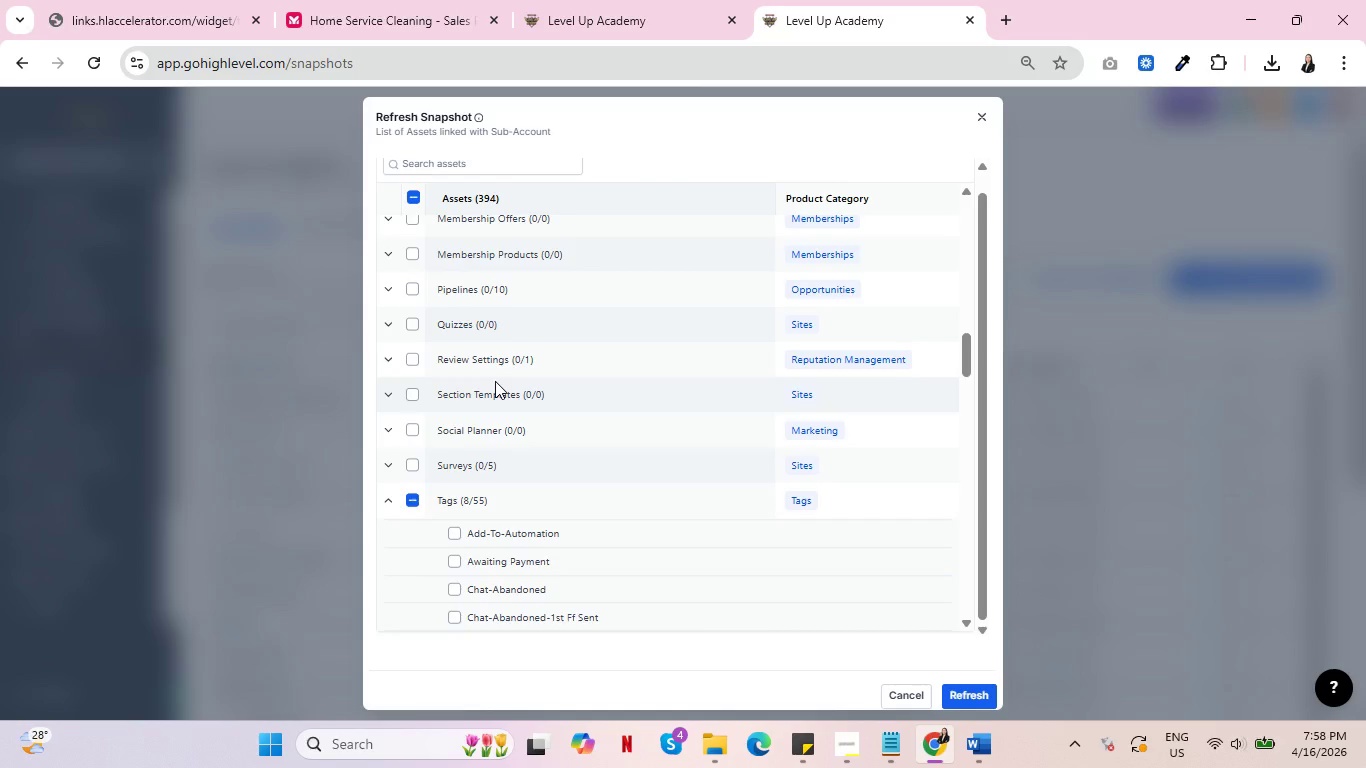 
scroll: coordinate [500, 368], scroll_direction: up, amount: 8.0
 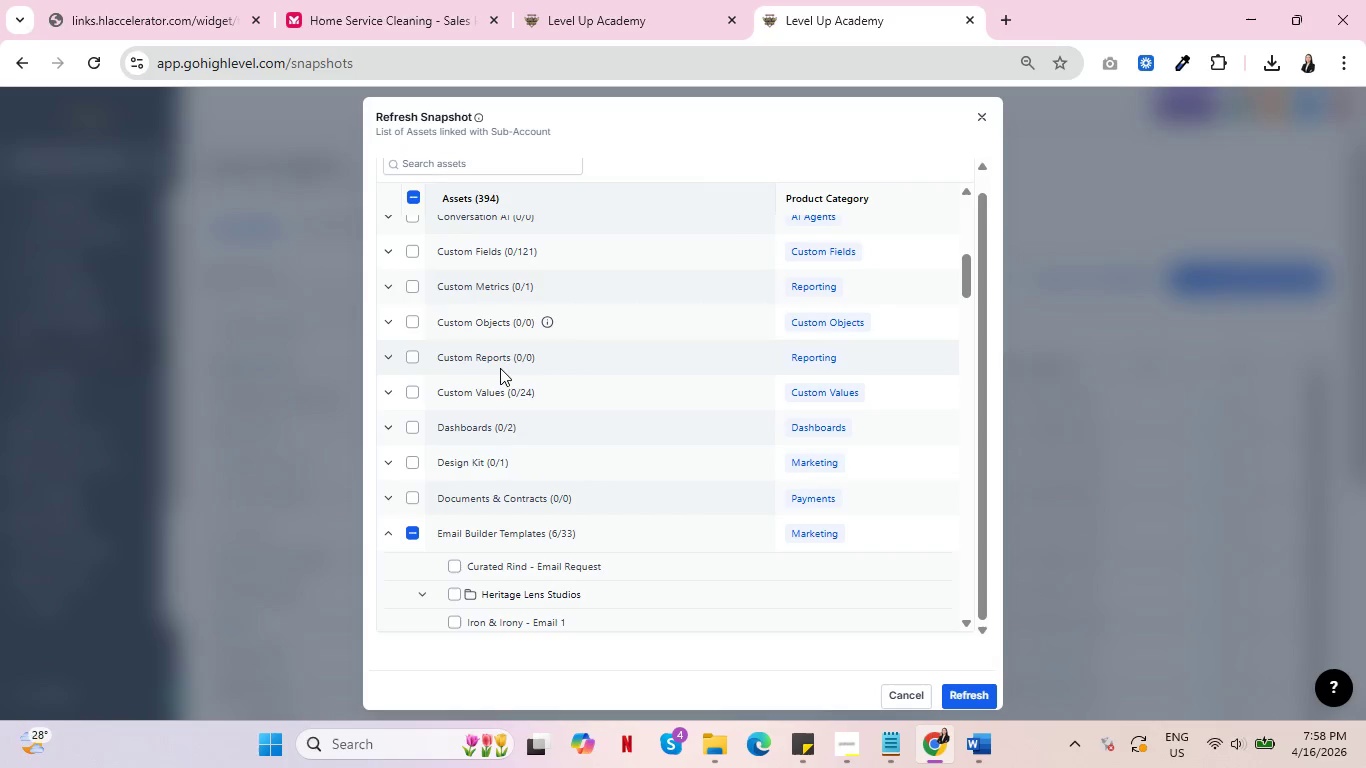 
scroll: coordinate [508, 369], scroll_direction: down, amount: 4.0
 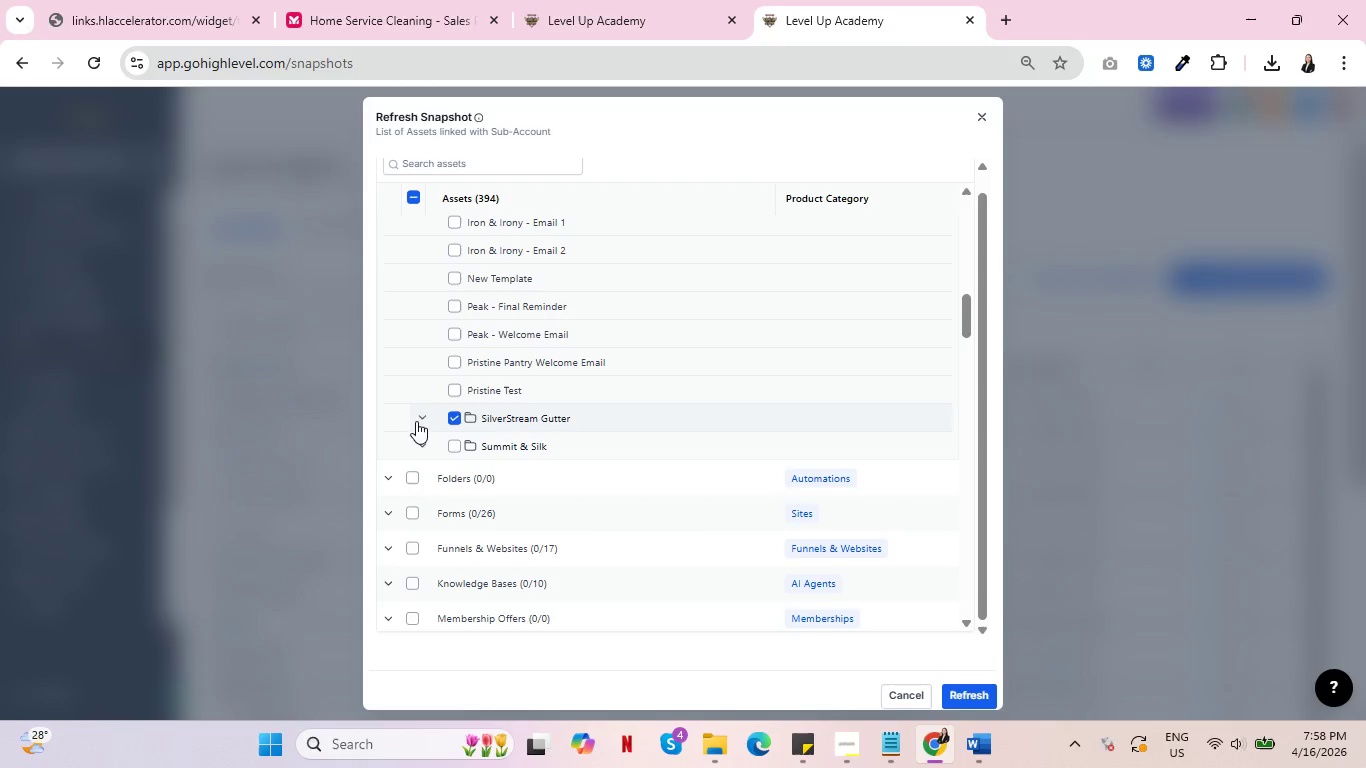 
left_click([425, 415])
 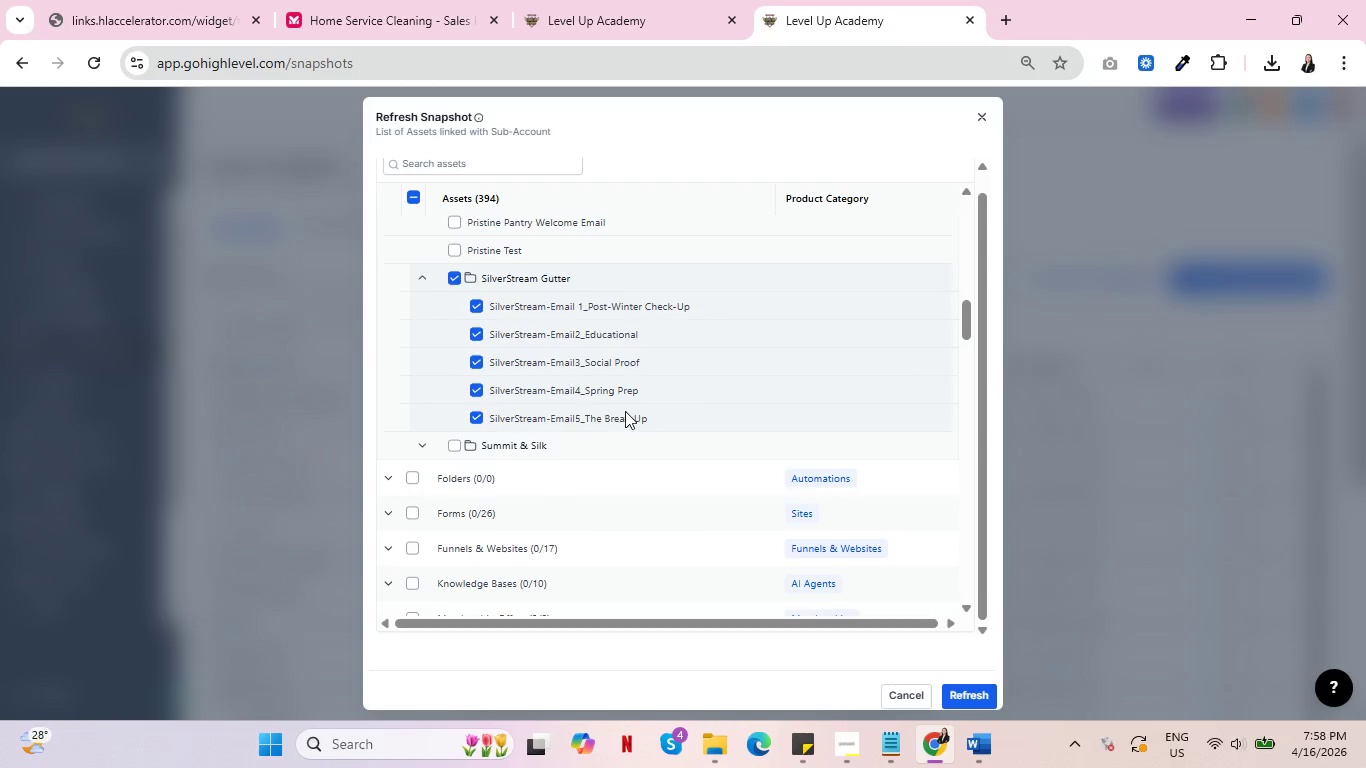 
scroll: coordinate [622, 420], scroll_direction: up, amount: 17.0
 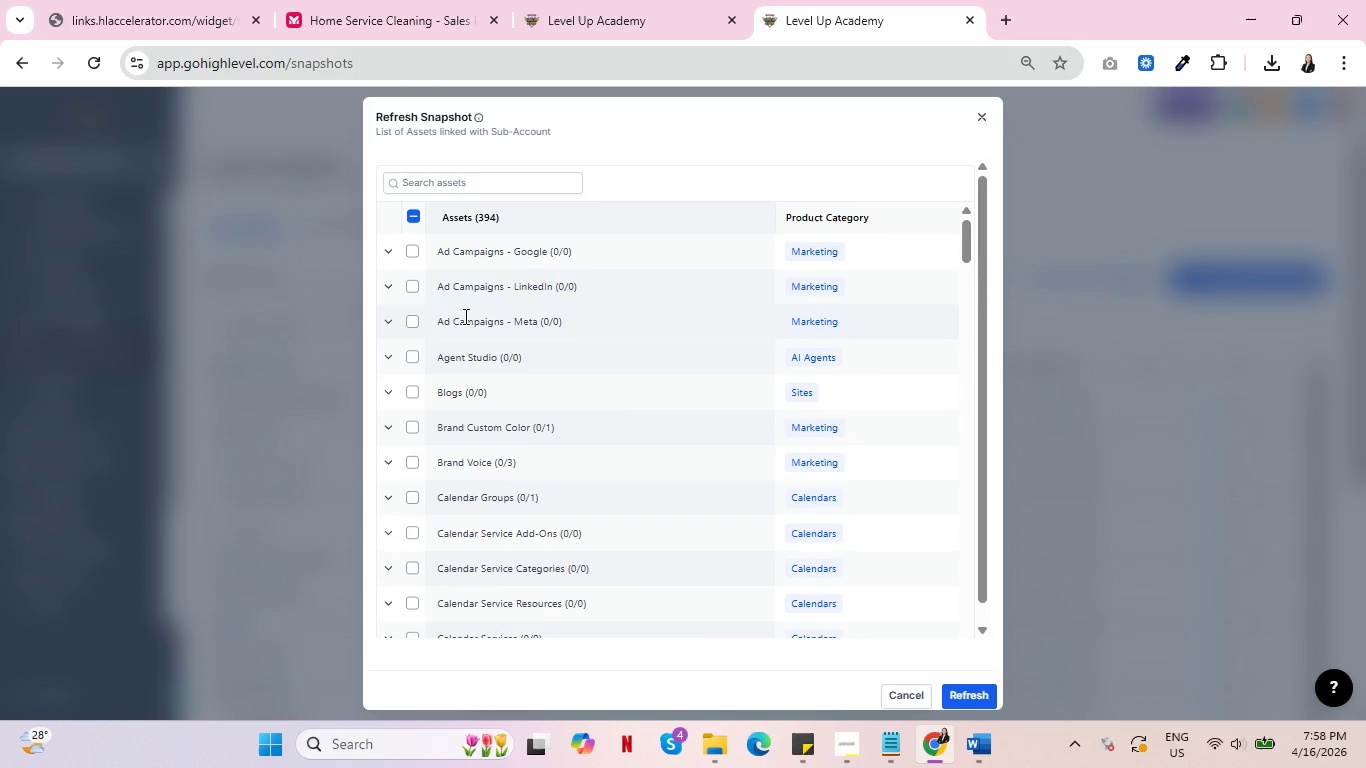 
scroll: coordinate [467, 357], scroll_direction: down, amount: 1.0
 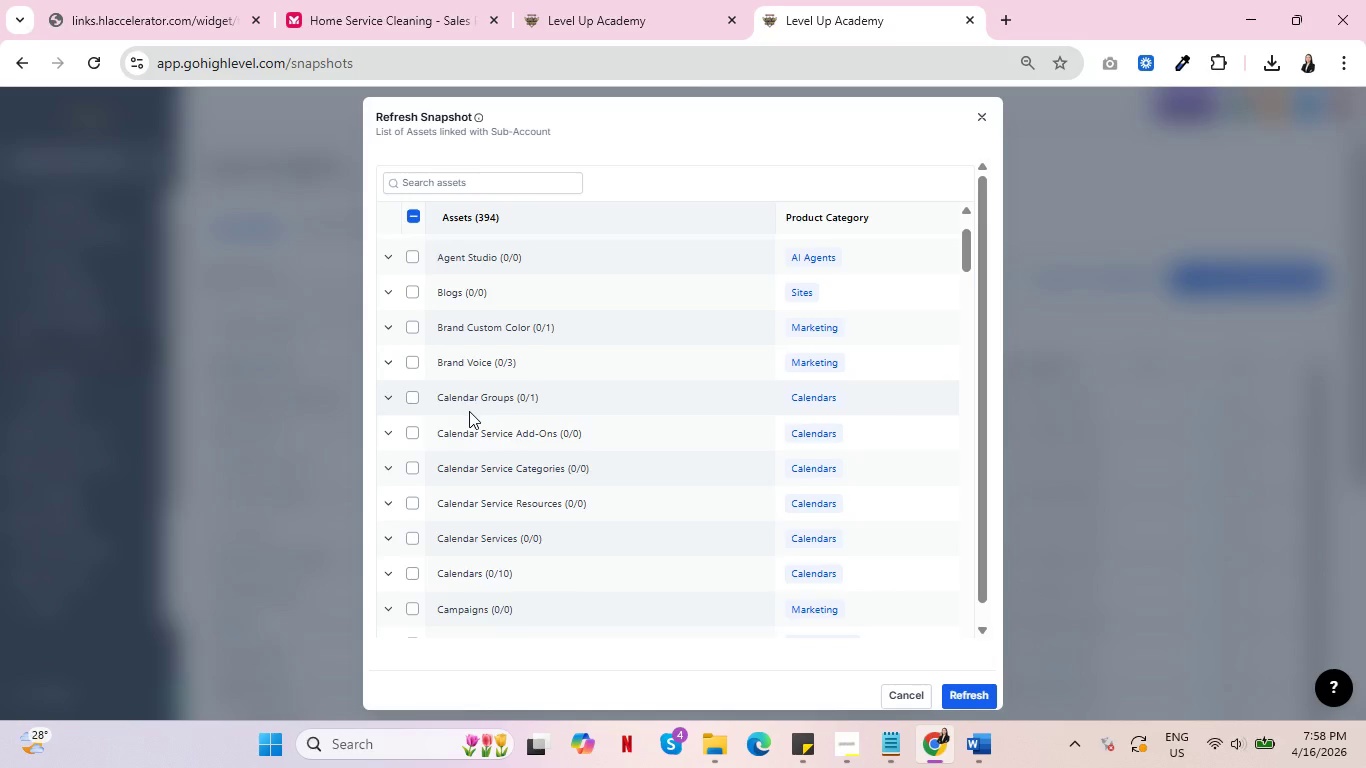 
scroll: coordinate [468, 412], scroll_direction: up, amount: 3.0
 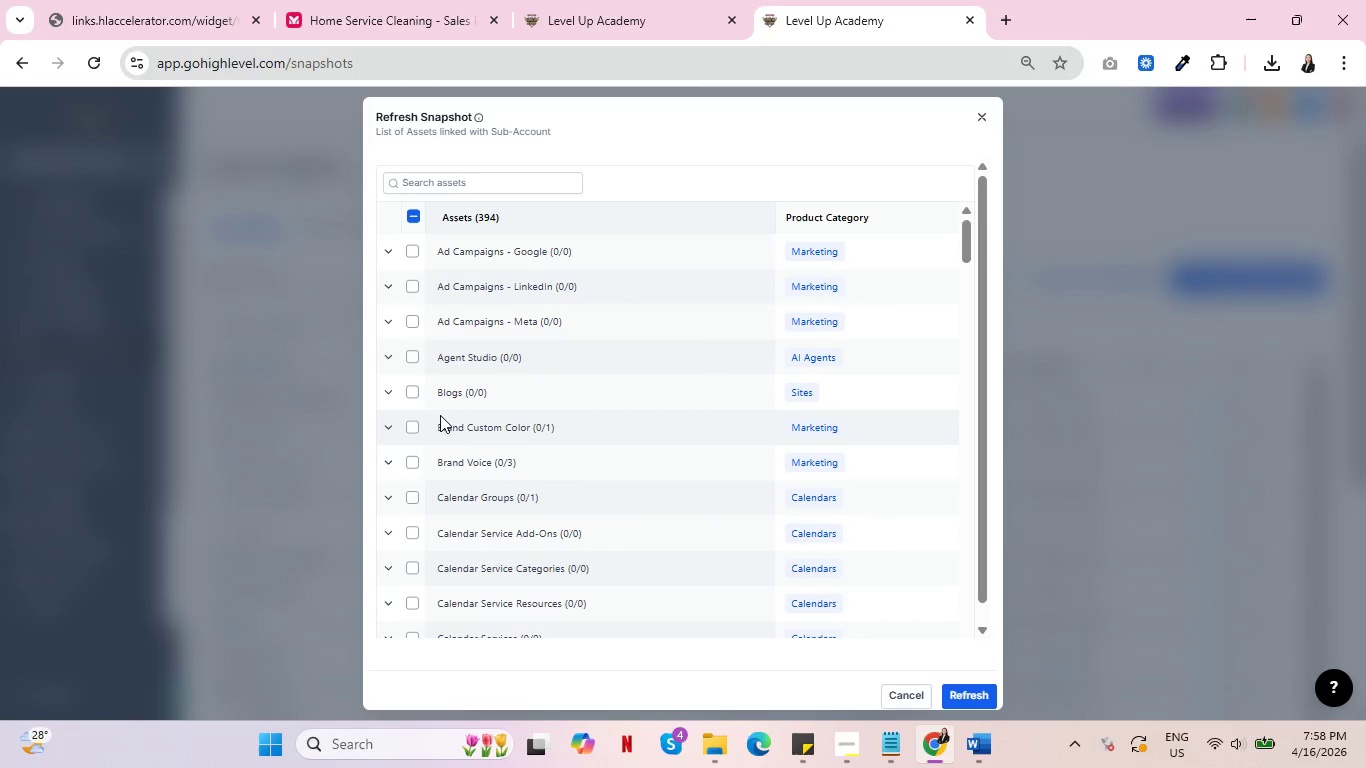 
scroll: coordinate [422, 436], scroll_direction: down, amount: 14.0
 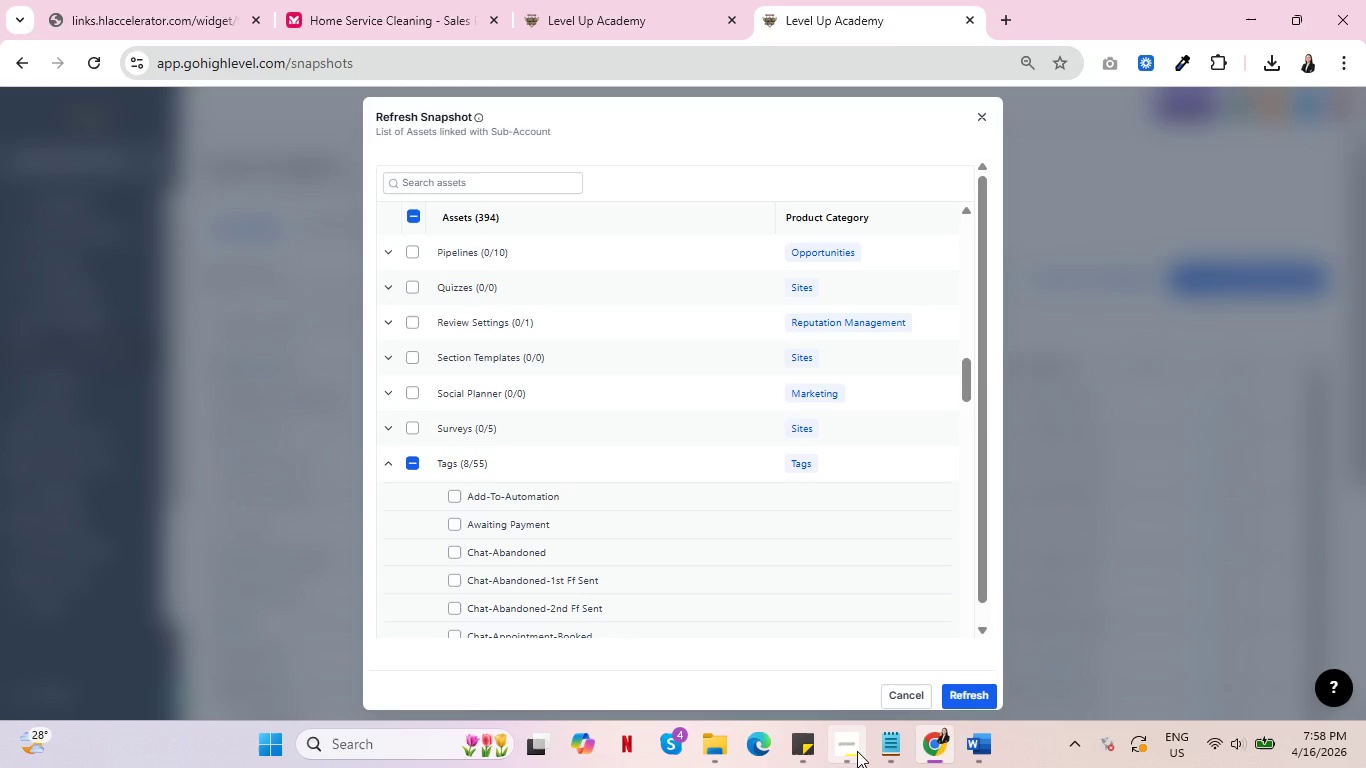 
left_click([857, 751])